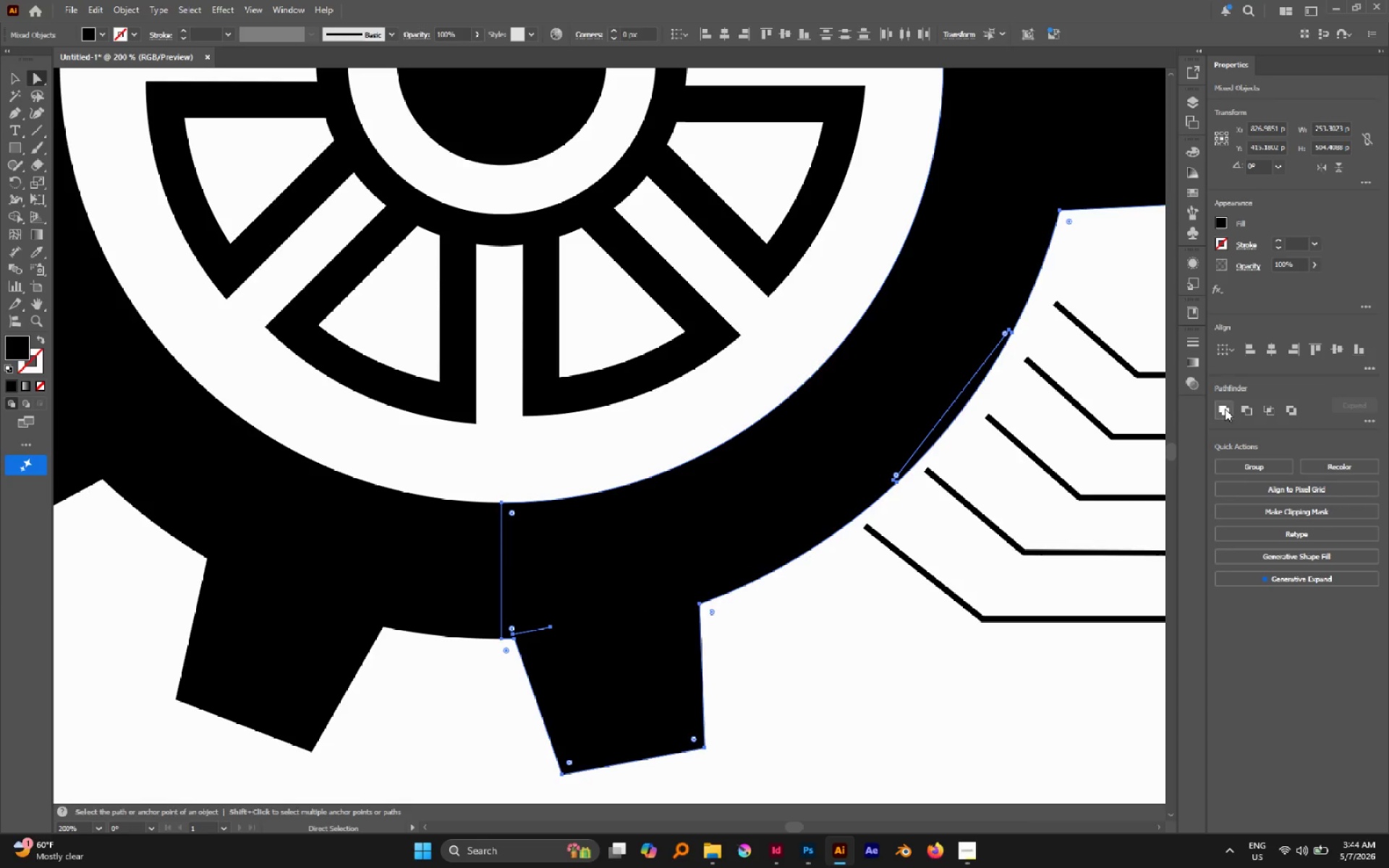 
left_click([1224, 409])
 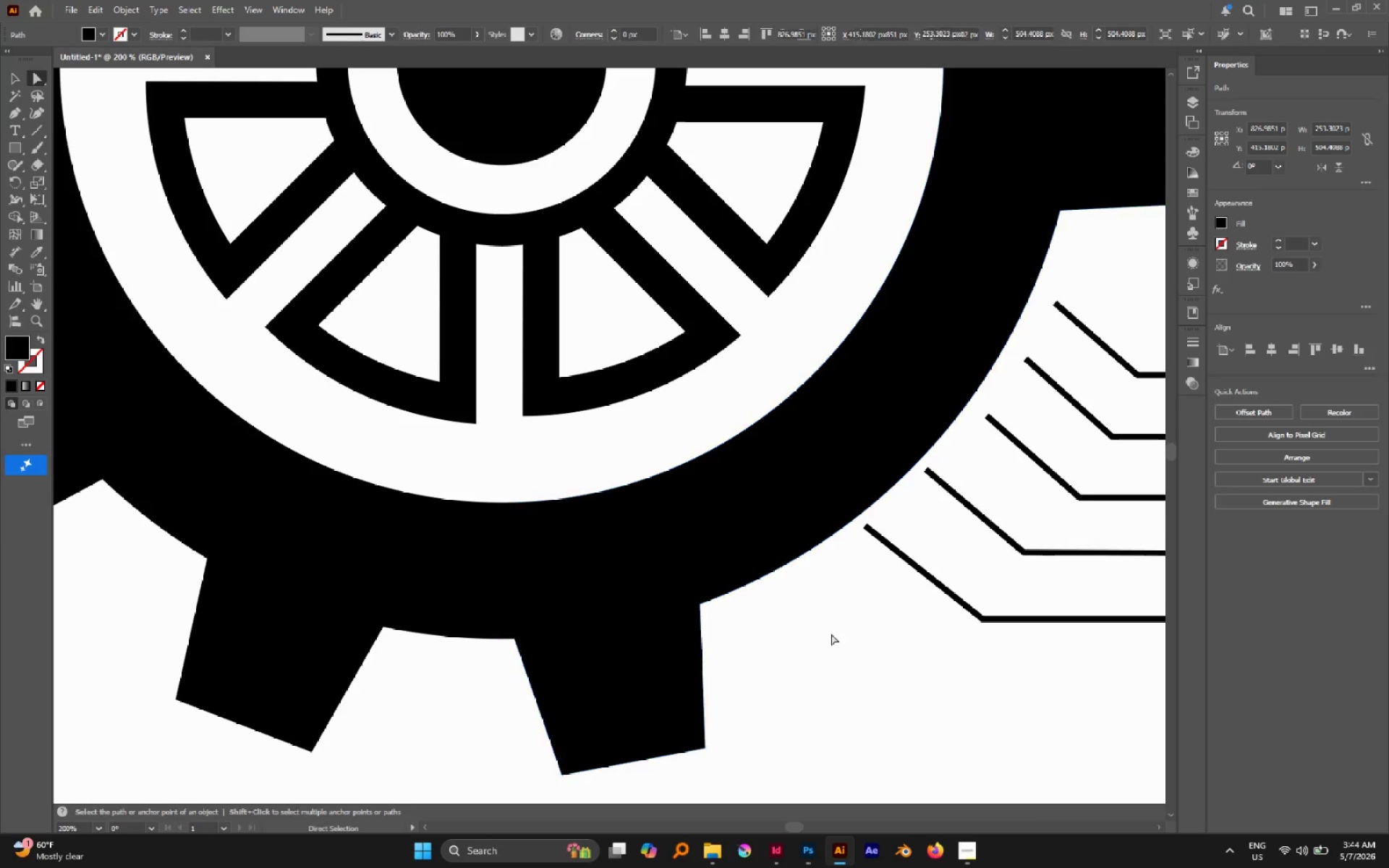 
hold_key(key=AltLeft, duration=0.81)
scroll: coordinate [836, 617], scroll_direction: down, amount: 4.0
 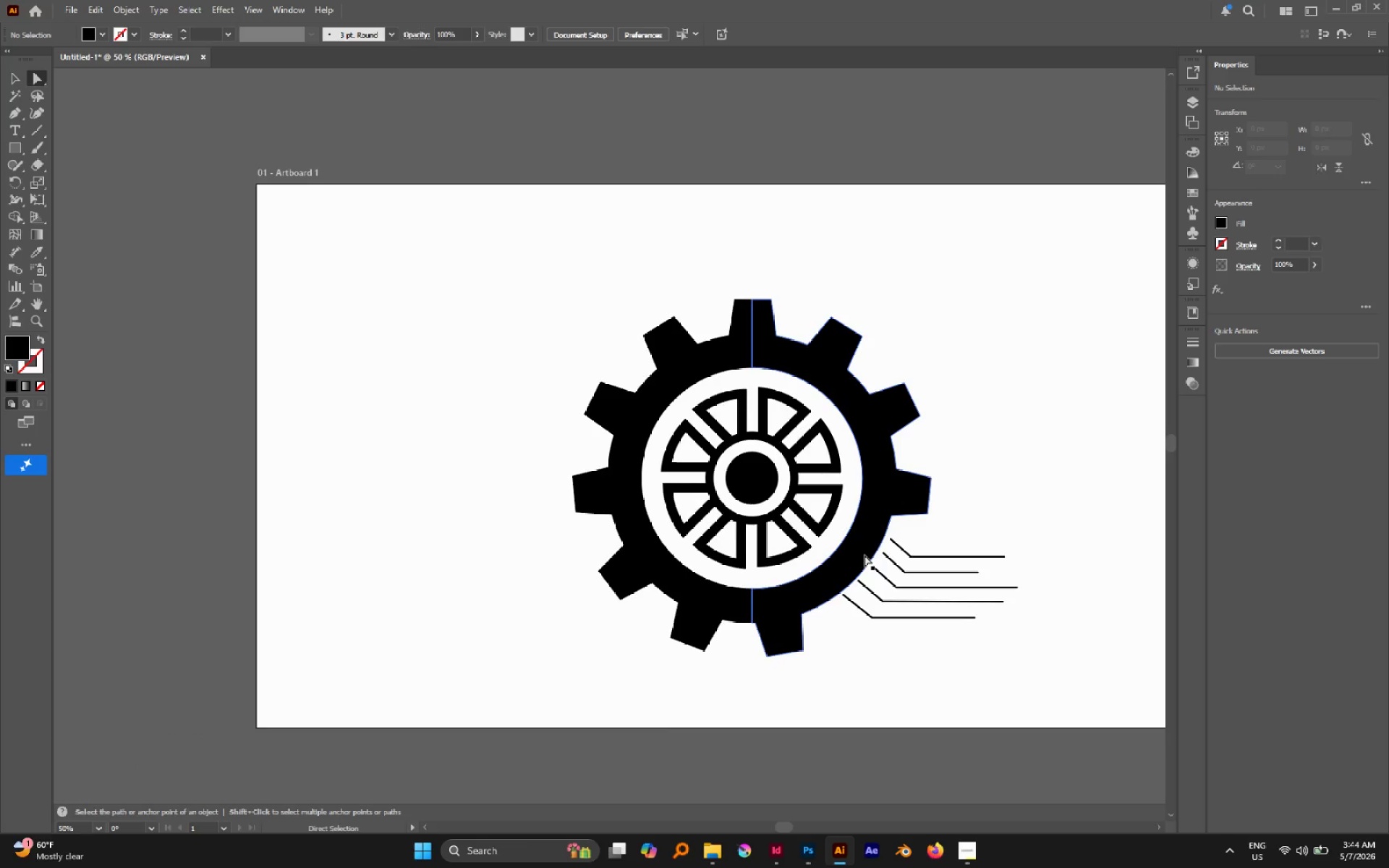 
left_click_drag(start_coordinate=[865, 555], to_coordinate=[1011, 608])
 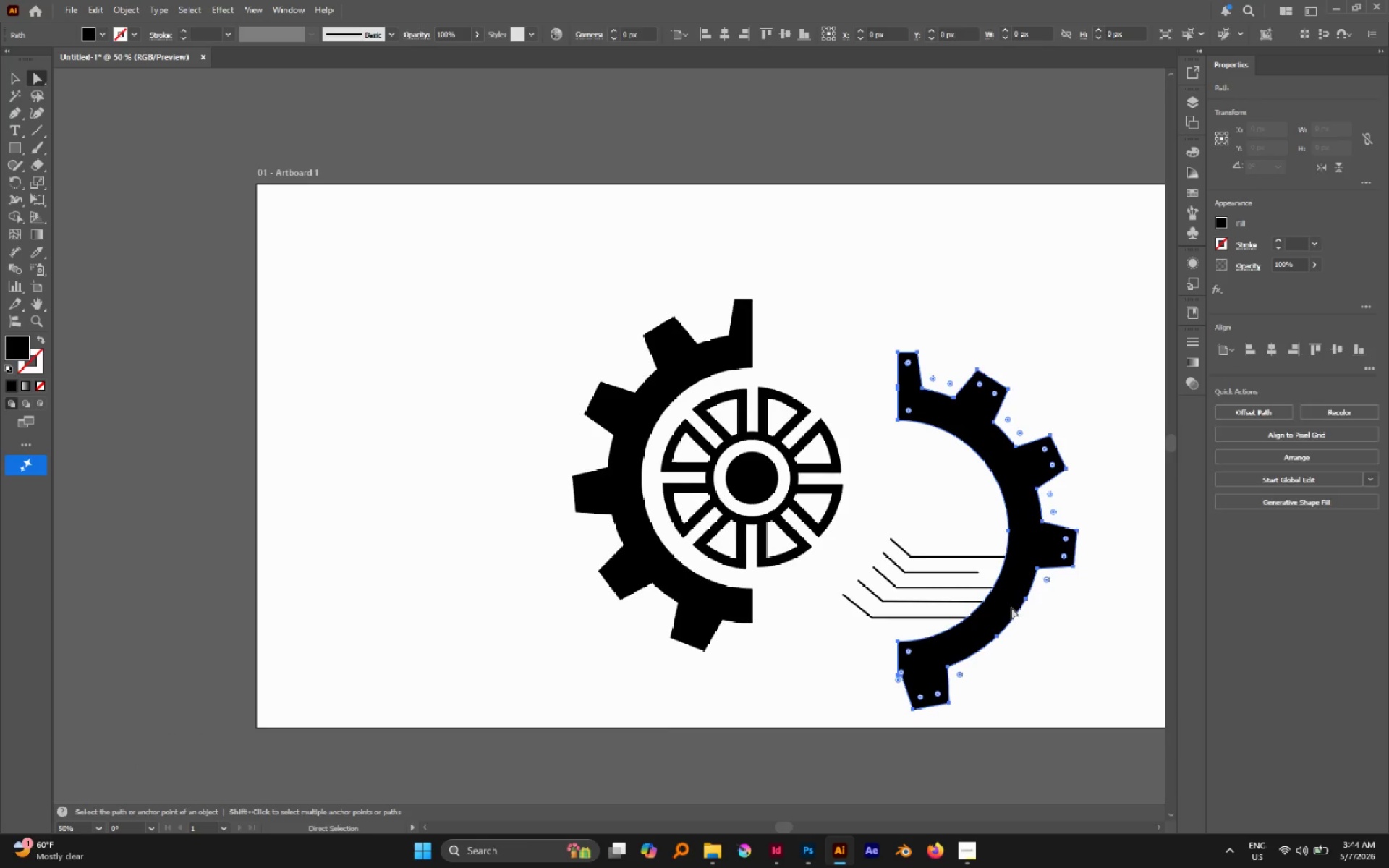 
key(Control+Z)
 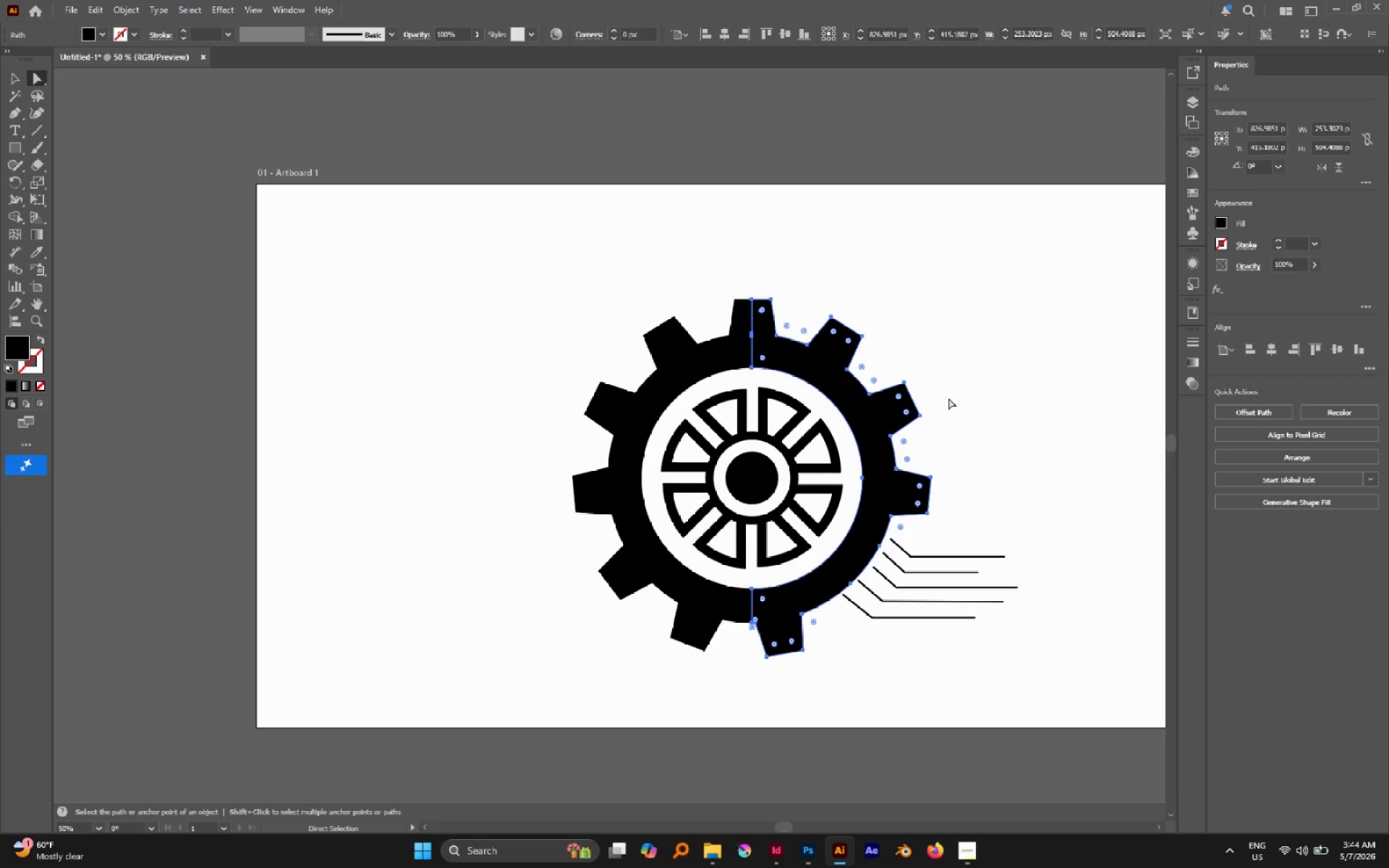 
wait(13.34)
 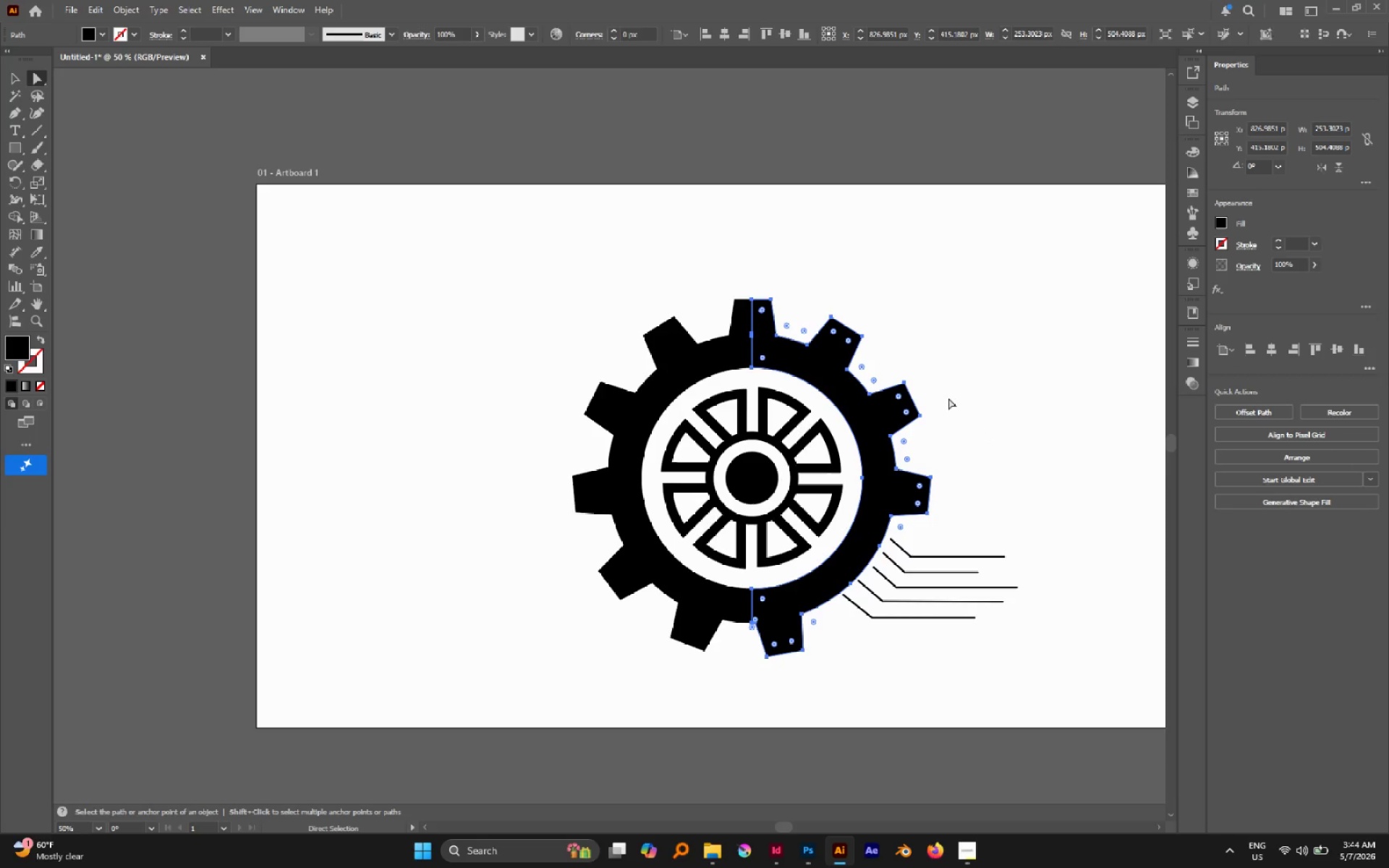 
left_click([1030, 454])
 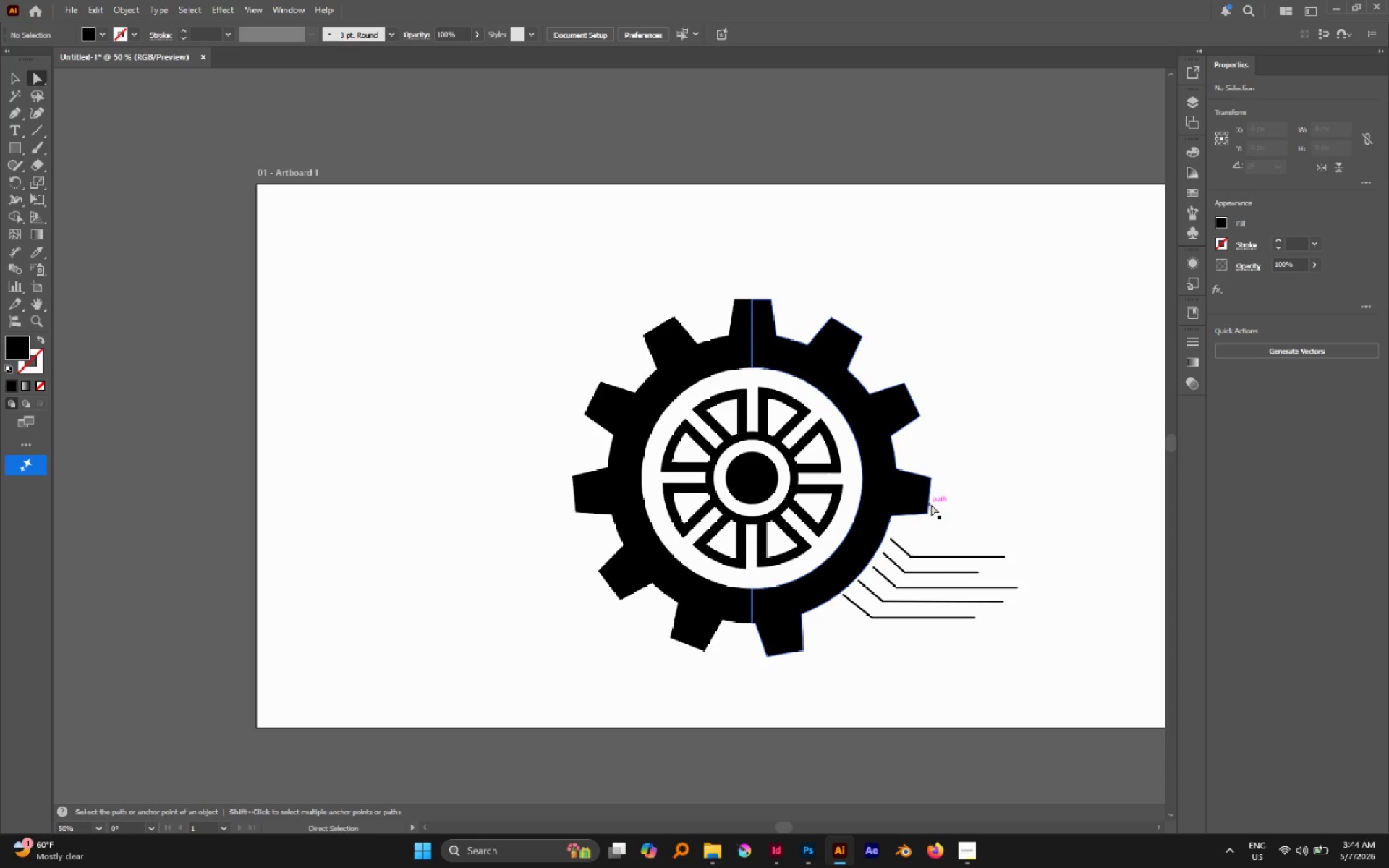 
left_click([927, 502])
 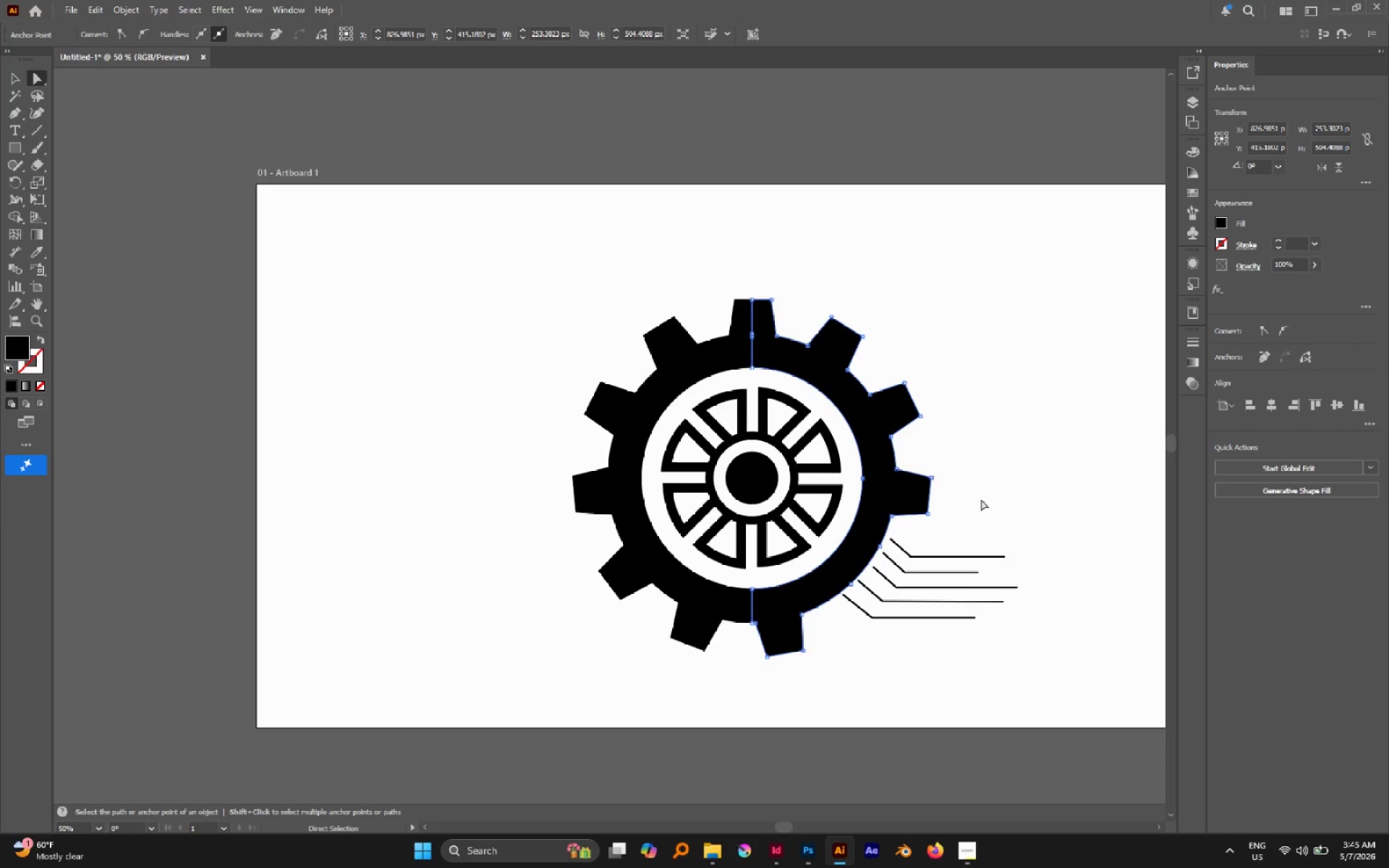 
key(P)
 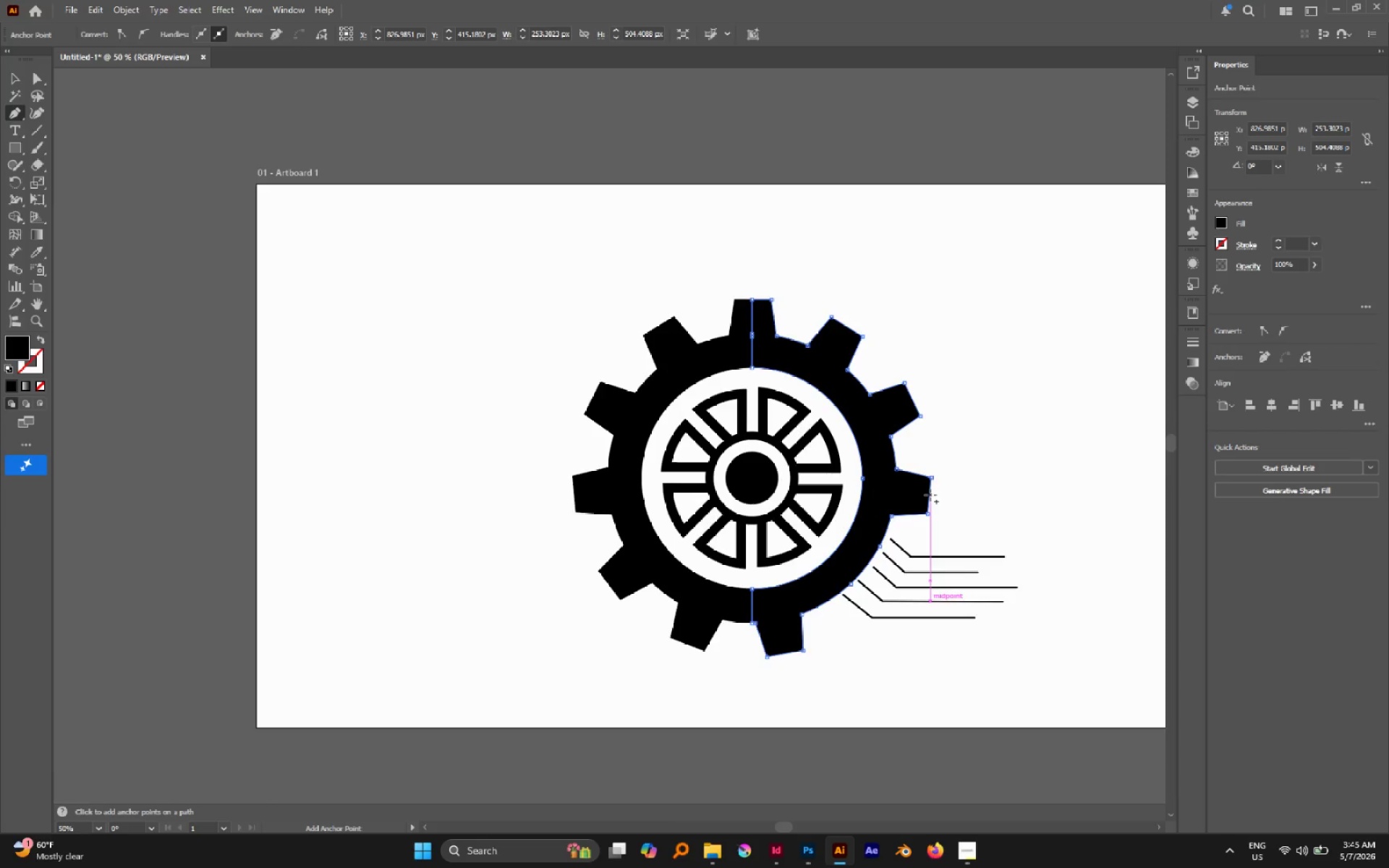 
left_click([930, 495])
 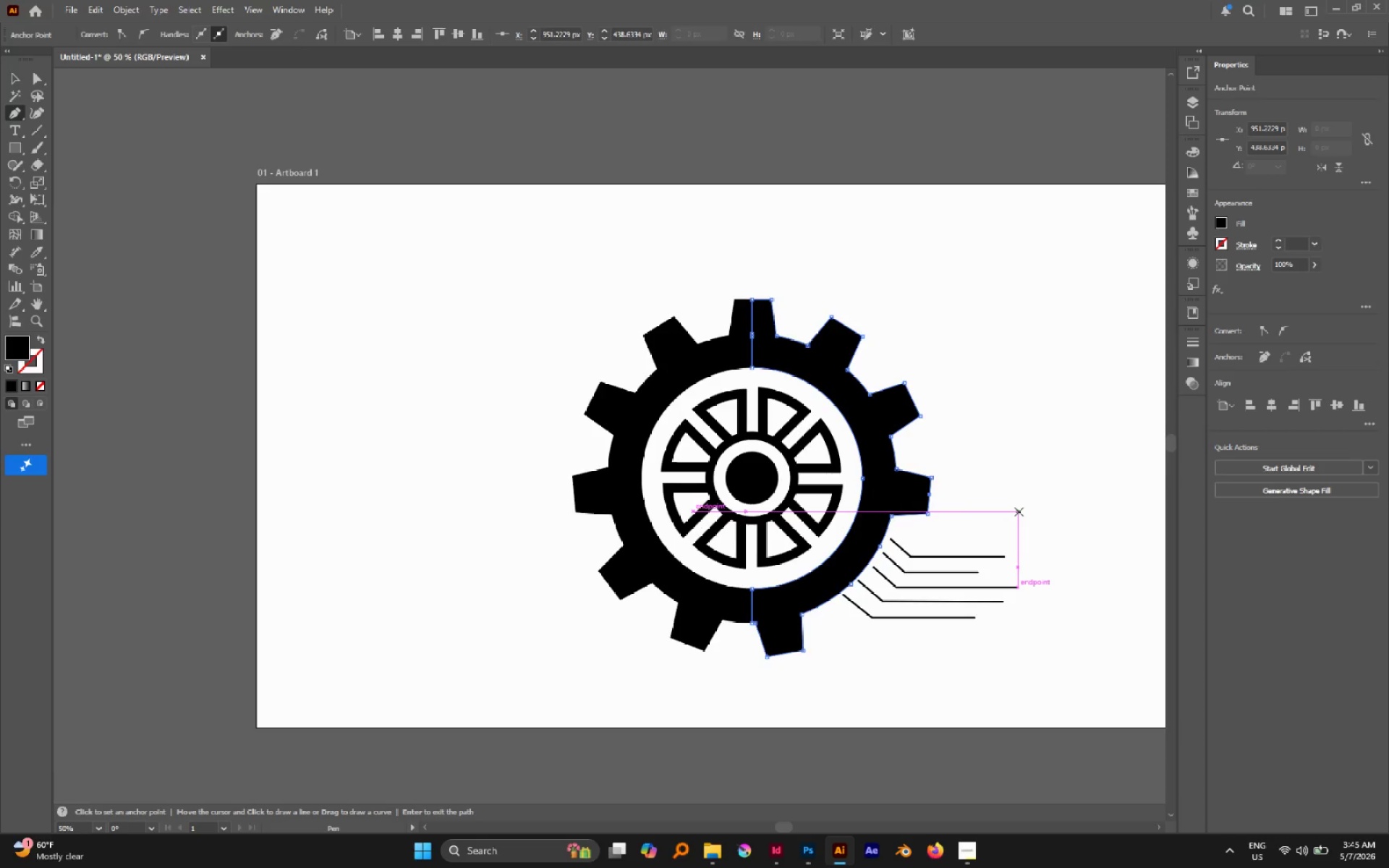 
key(Delete)
 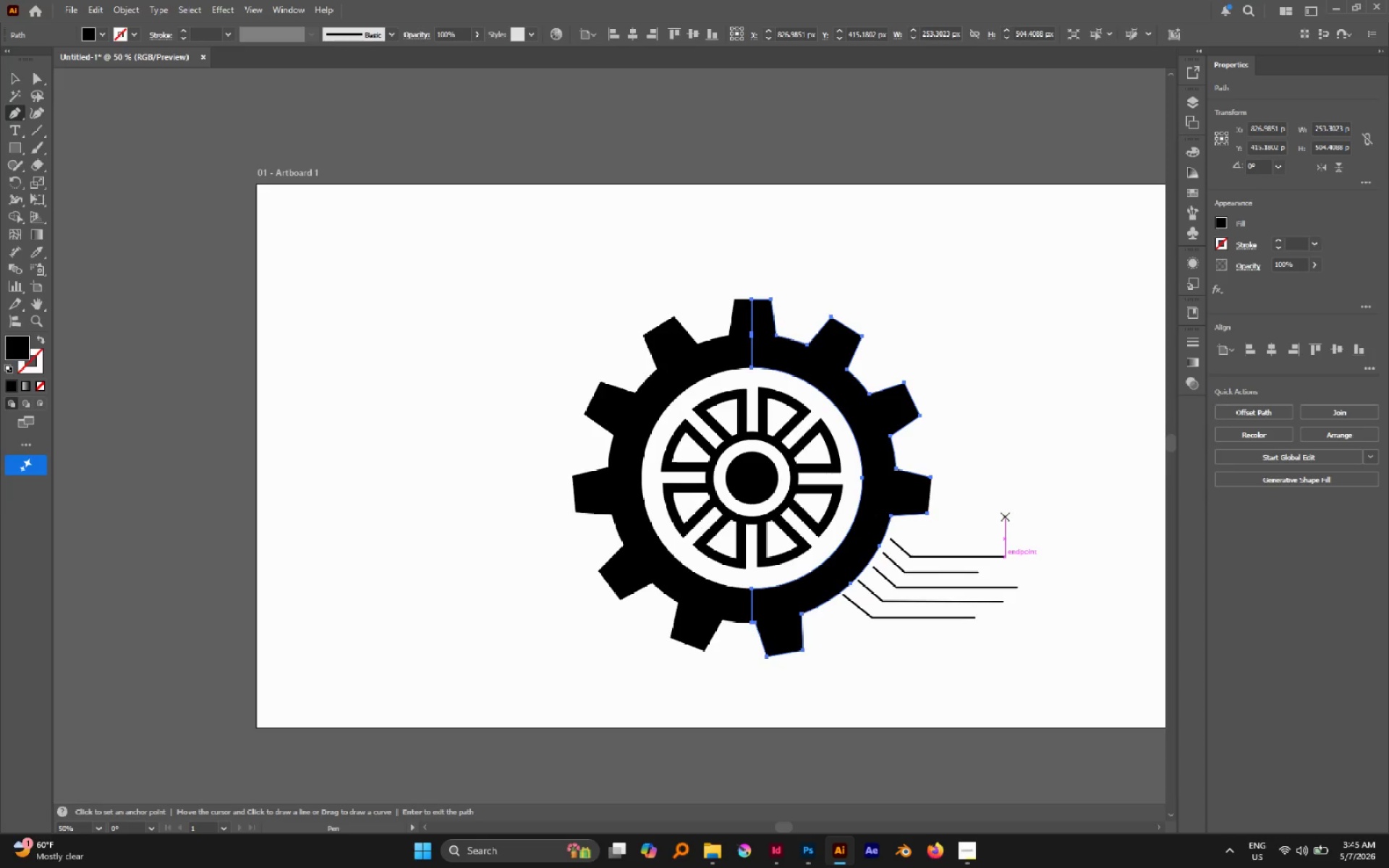 
key(A)
 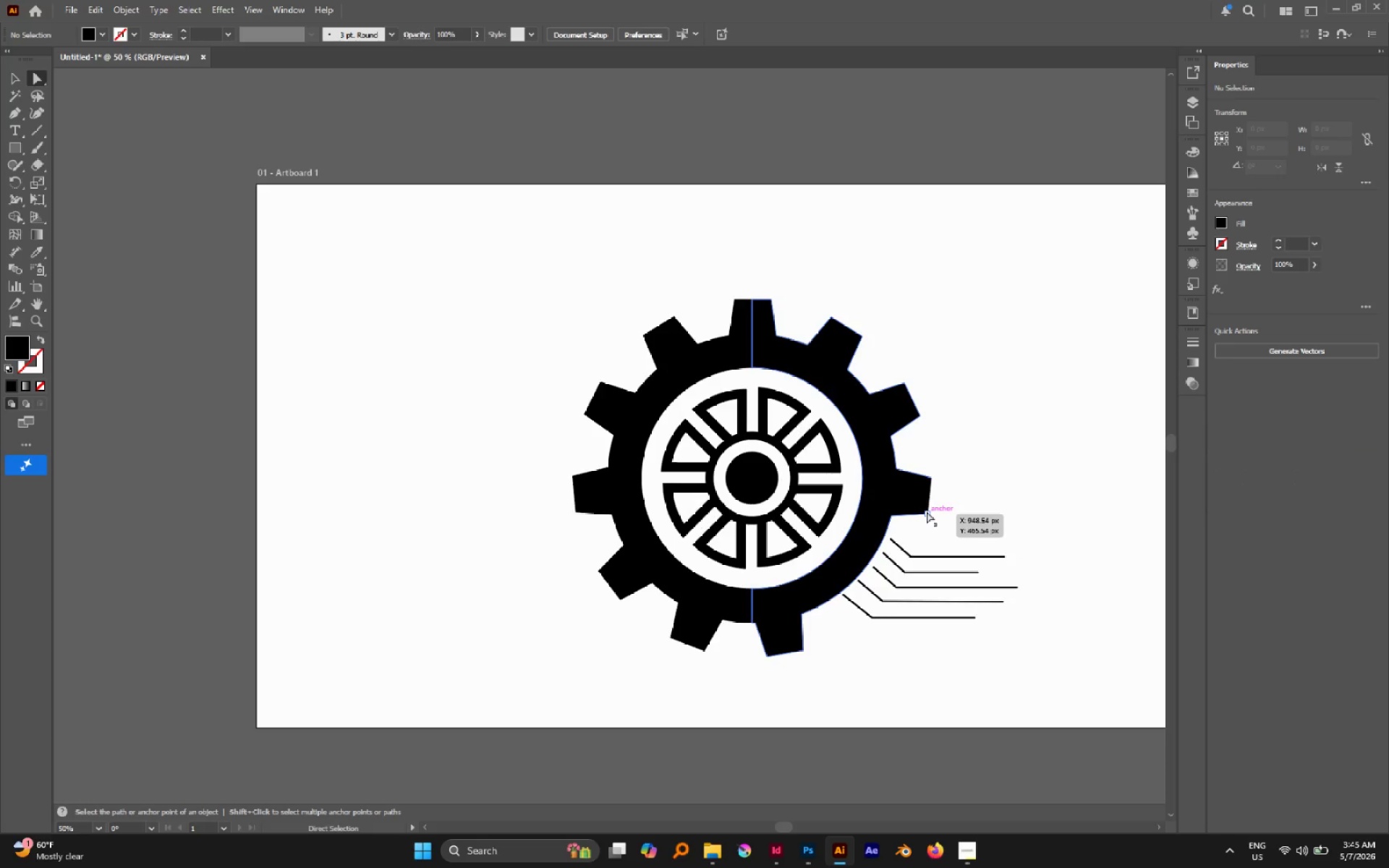 
left_click([927, 513])
 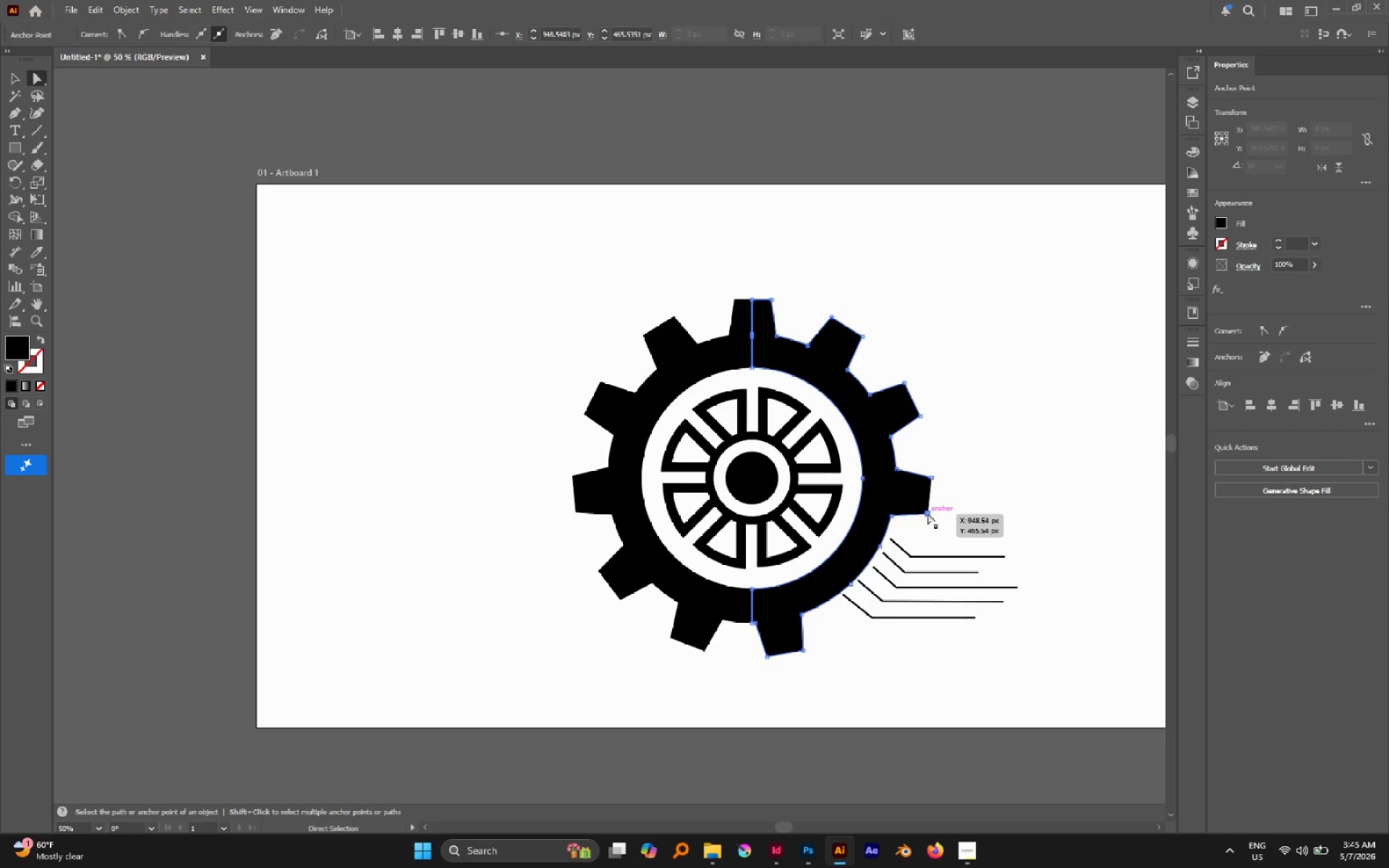 
left_click_drag(start_coordinate=[927, 513], to_coordinate=[961, 513])
 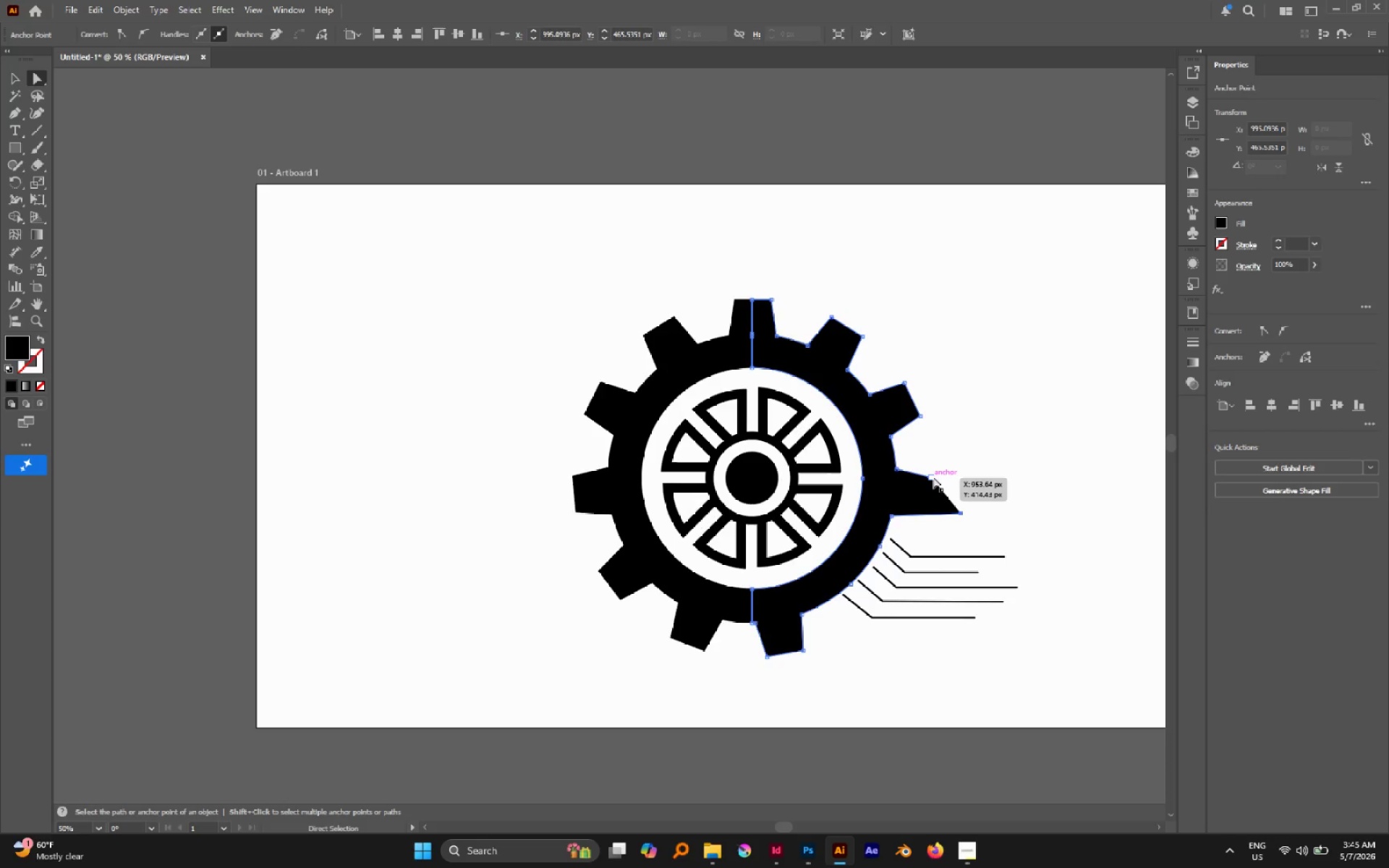 
hold_key(key=ShiftLeft, duration=0.75)
 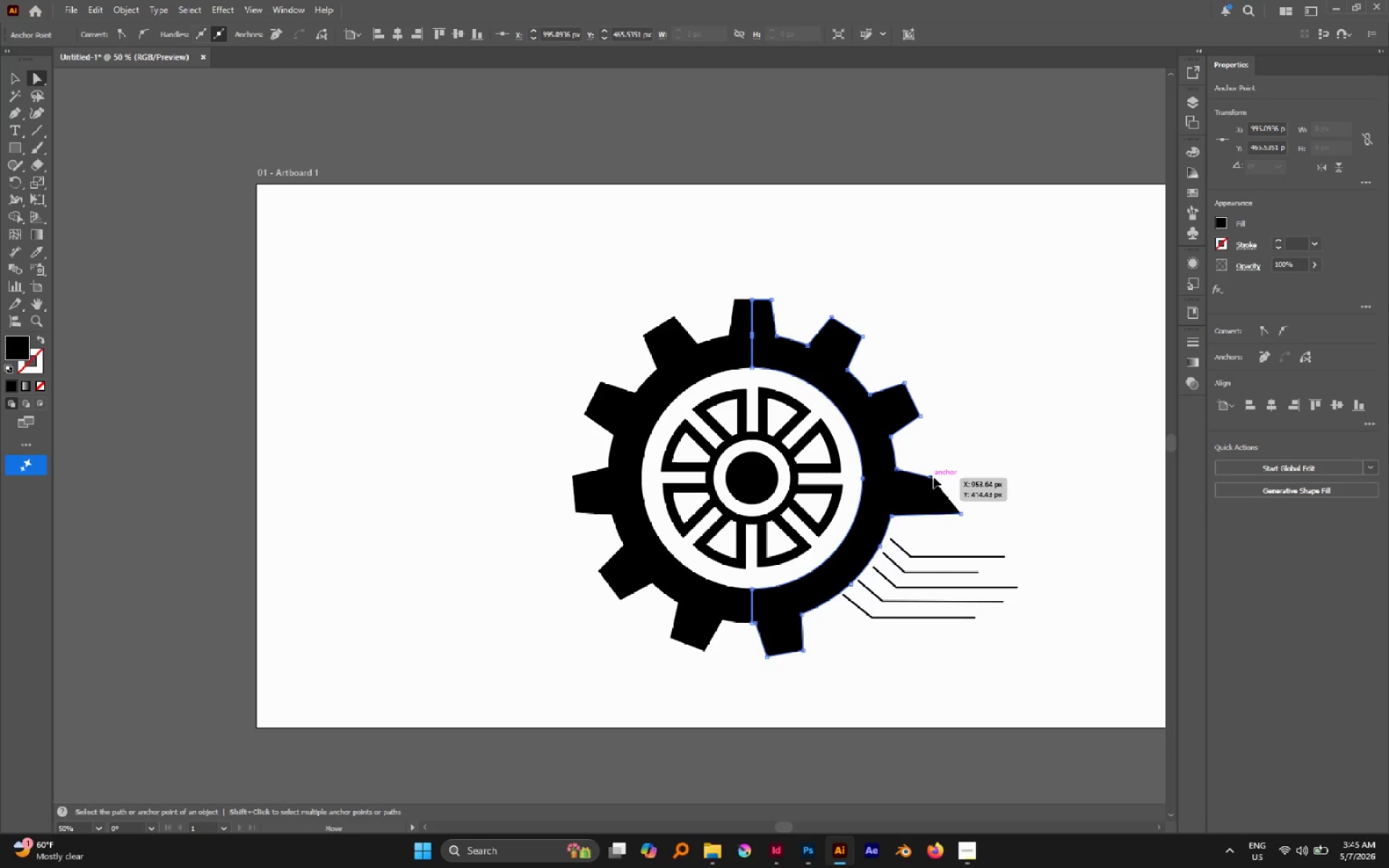 
left_click([933, 477])
 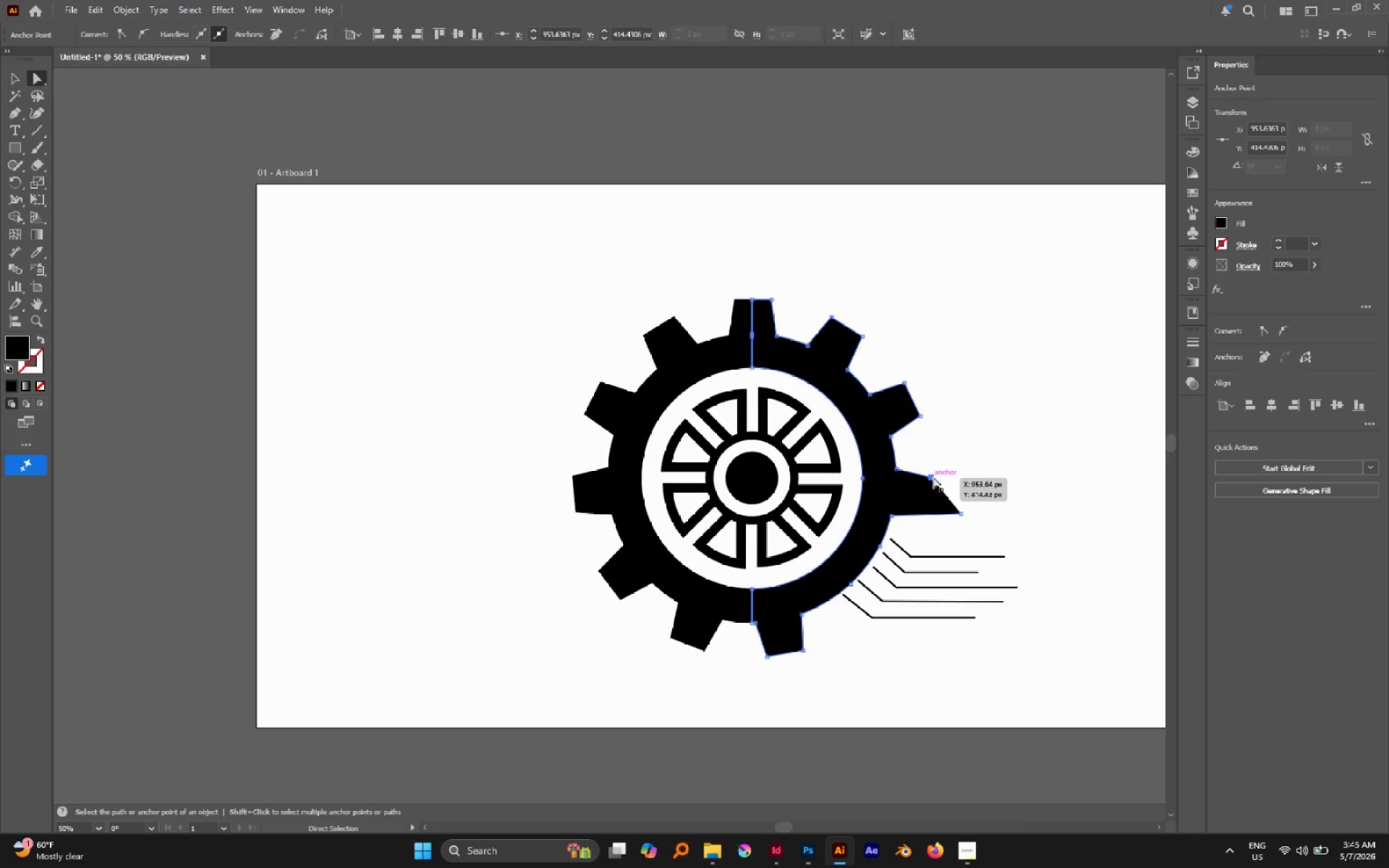 
left_click_drag(start_coordinate=[933, 477], to_coordinate=[964, 482])
 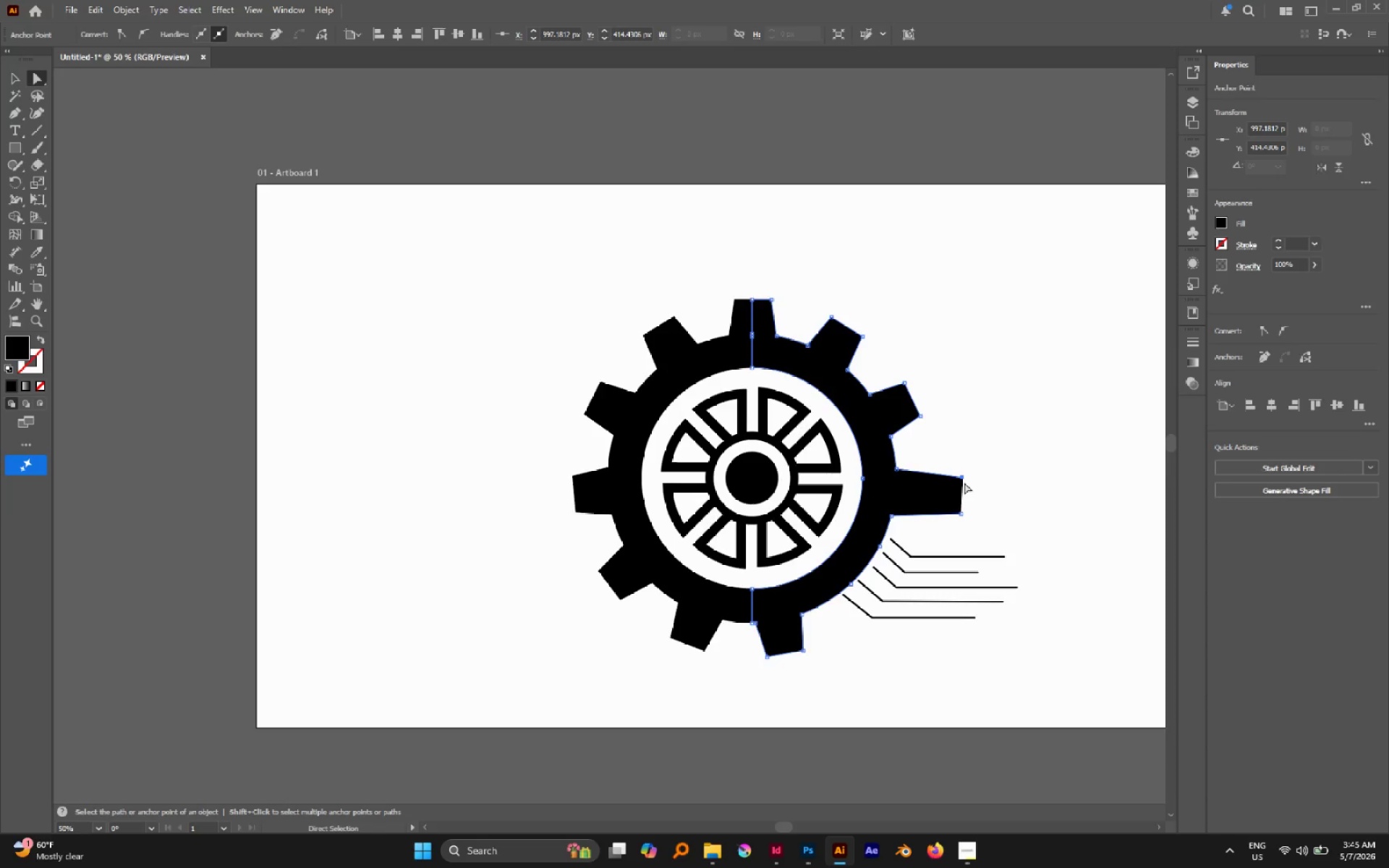 
hold_key(key=ShiftLeft, duration=1.19)
 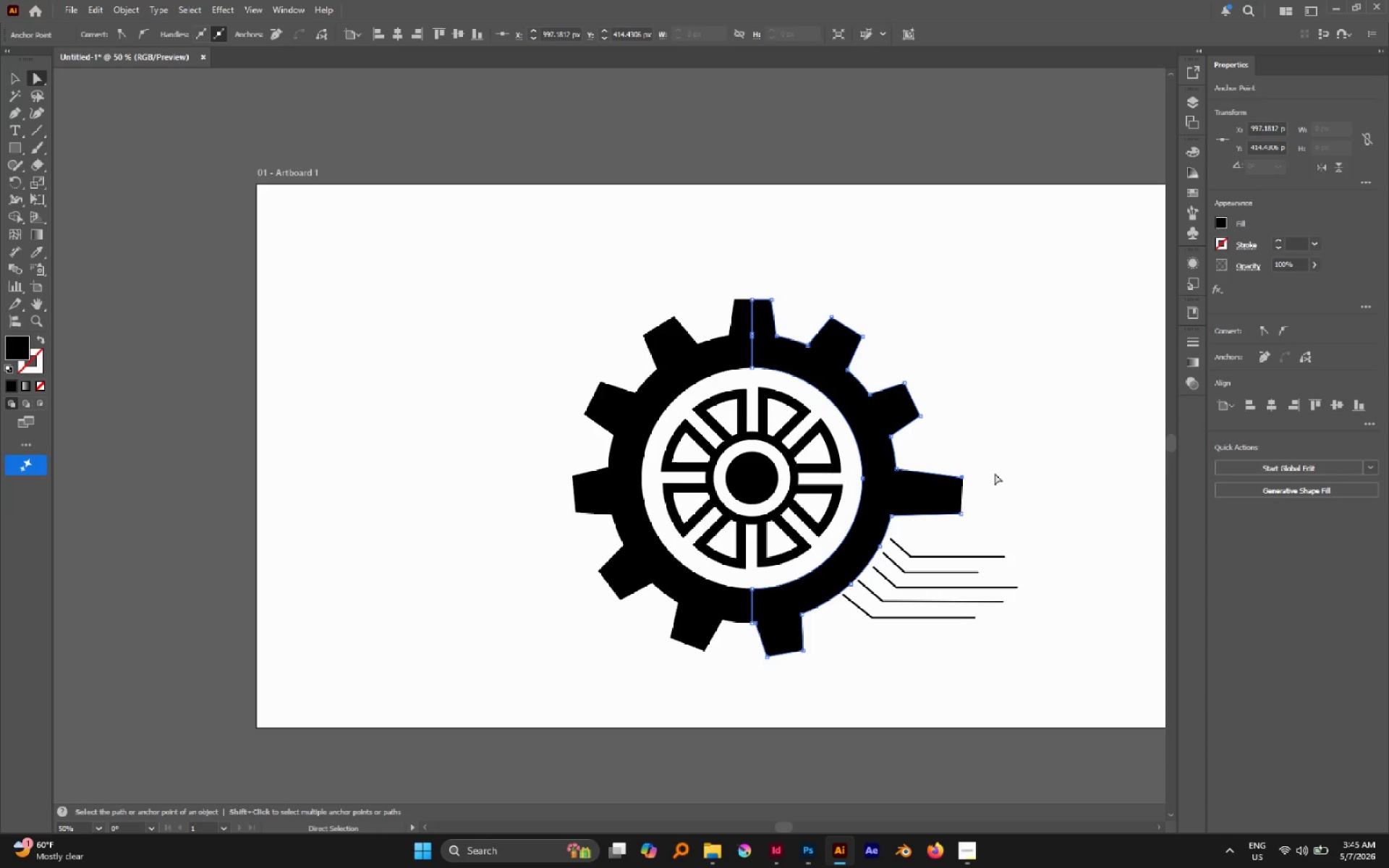 
key(Shift+X)
 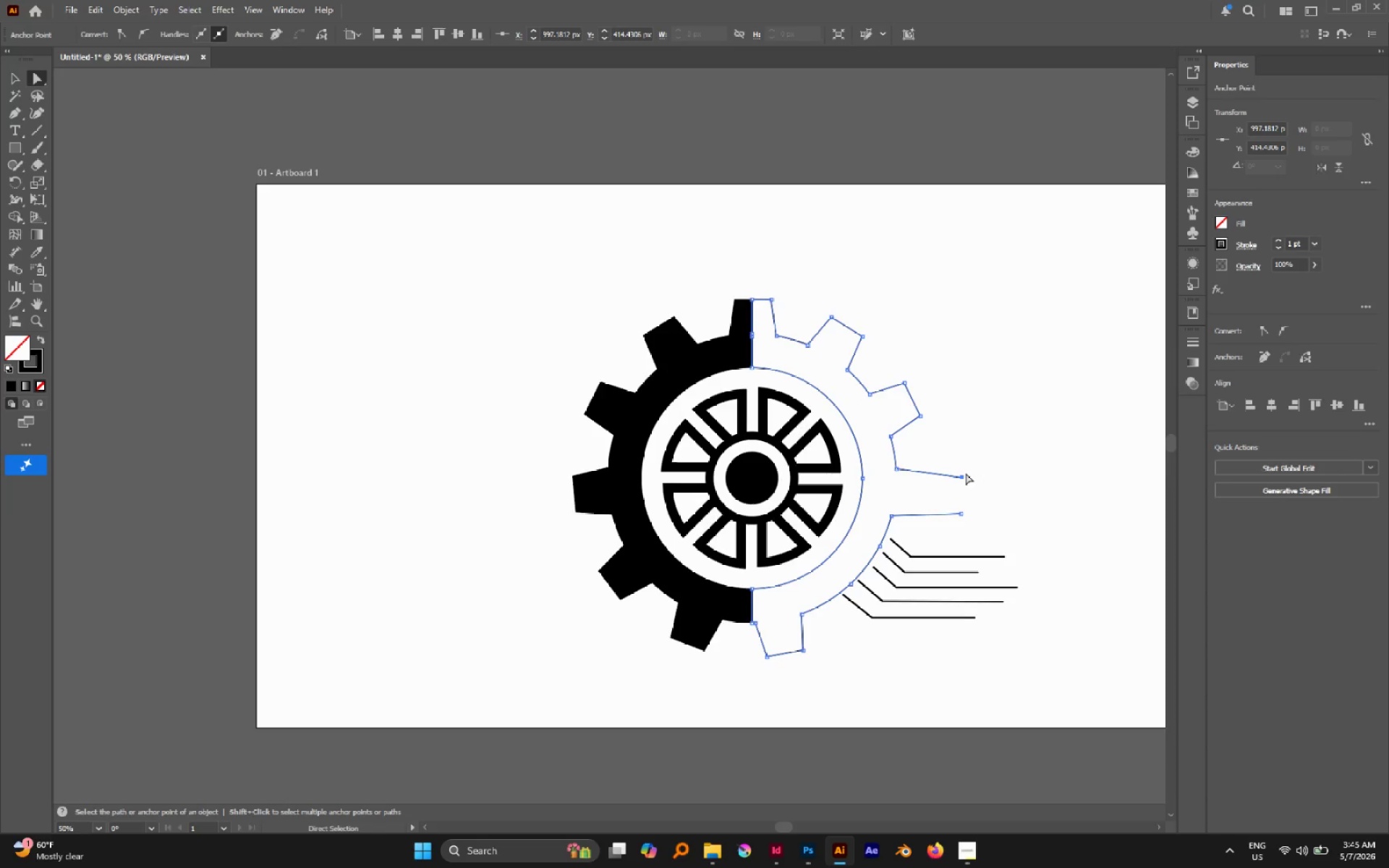 
key(P)
 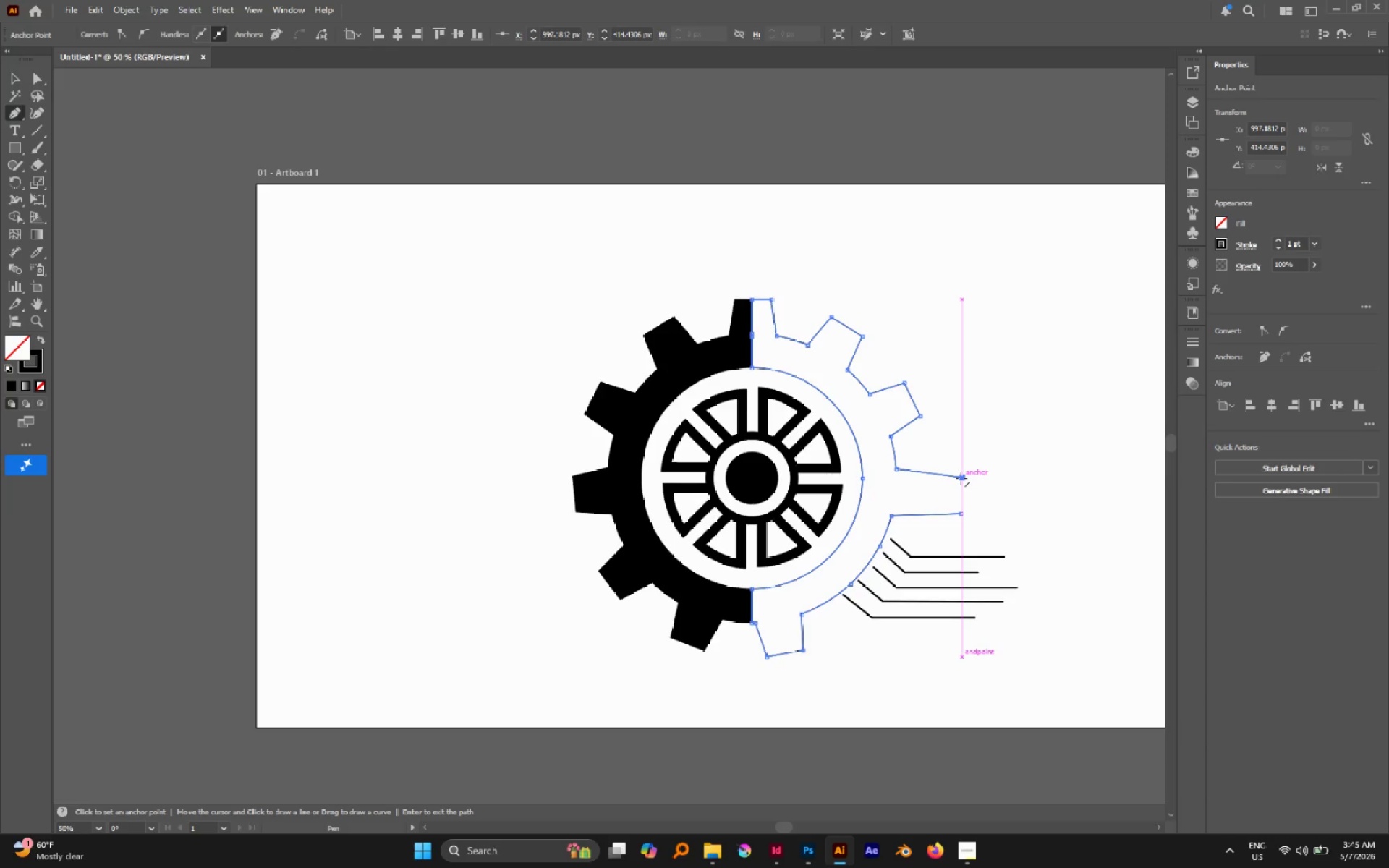 
left_click([961, 478])
 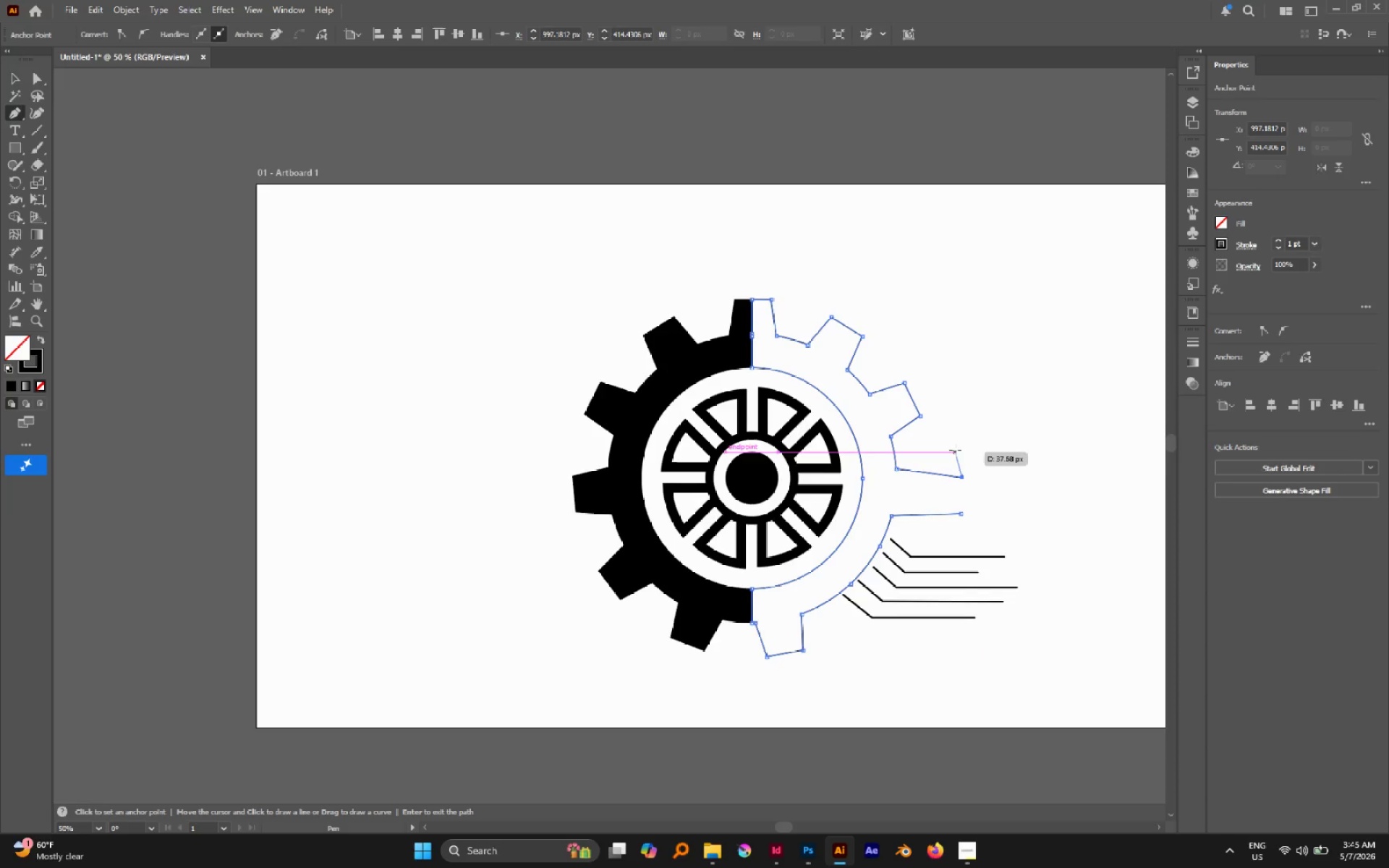 
hold_key(key=ShiftLeft, duration=1.22)
left_click([954, 446])
 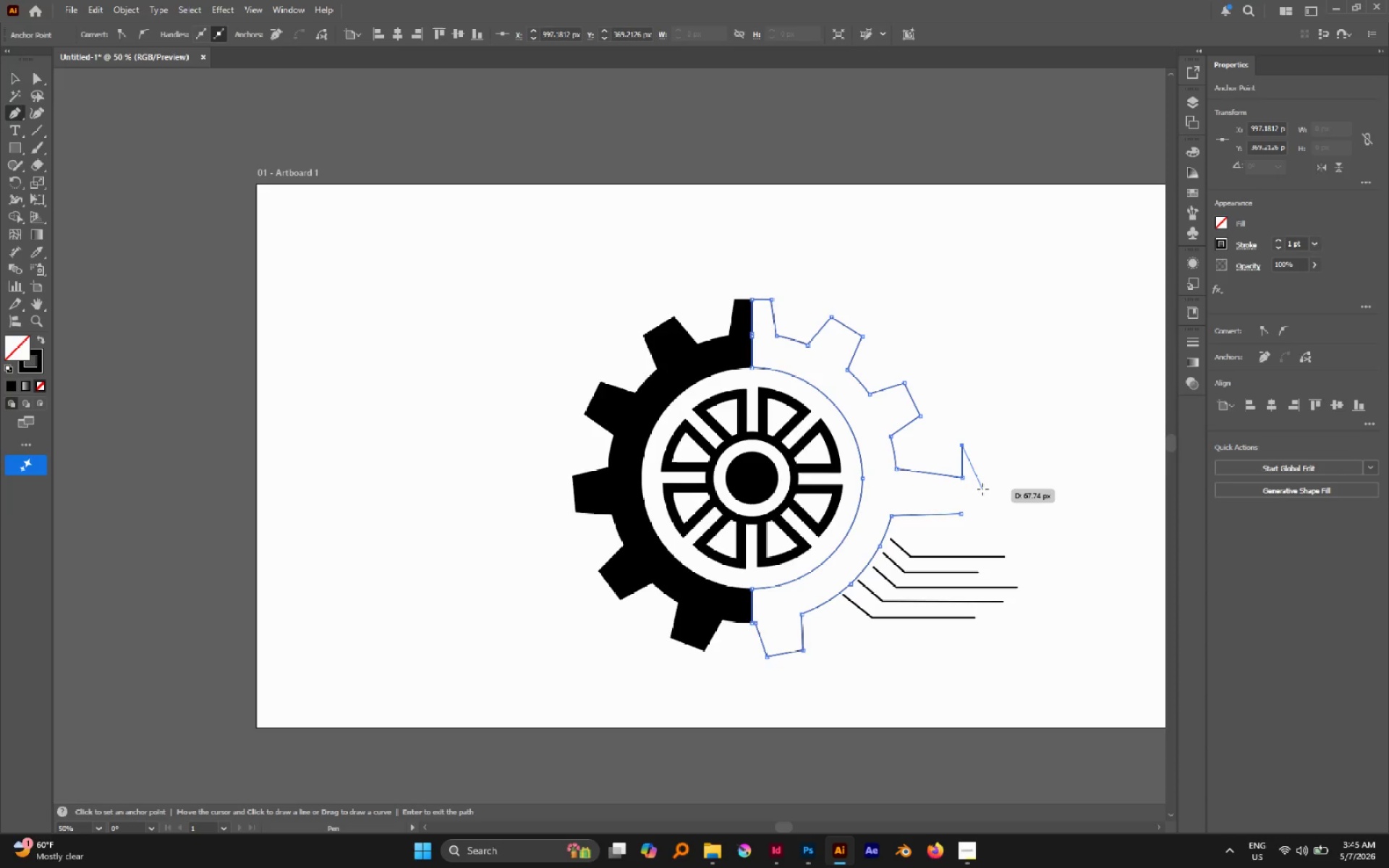 
key(Escape)
 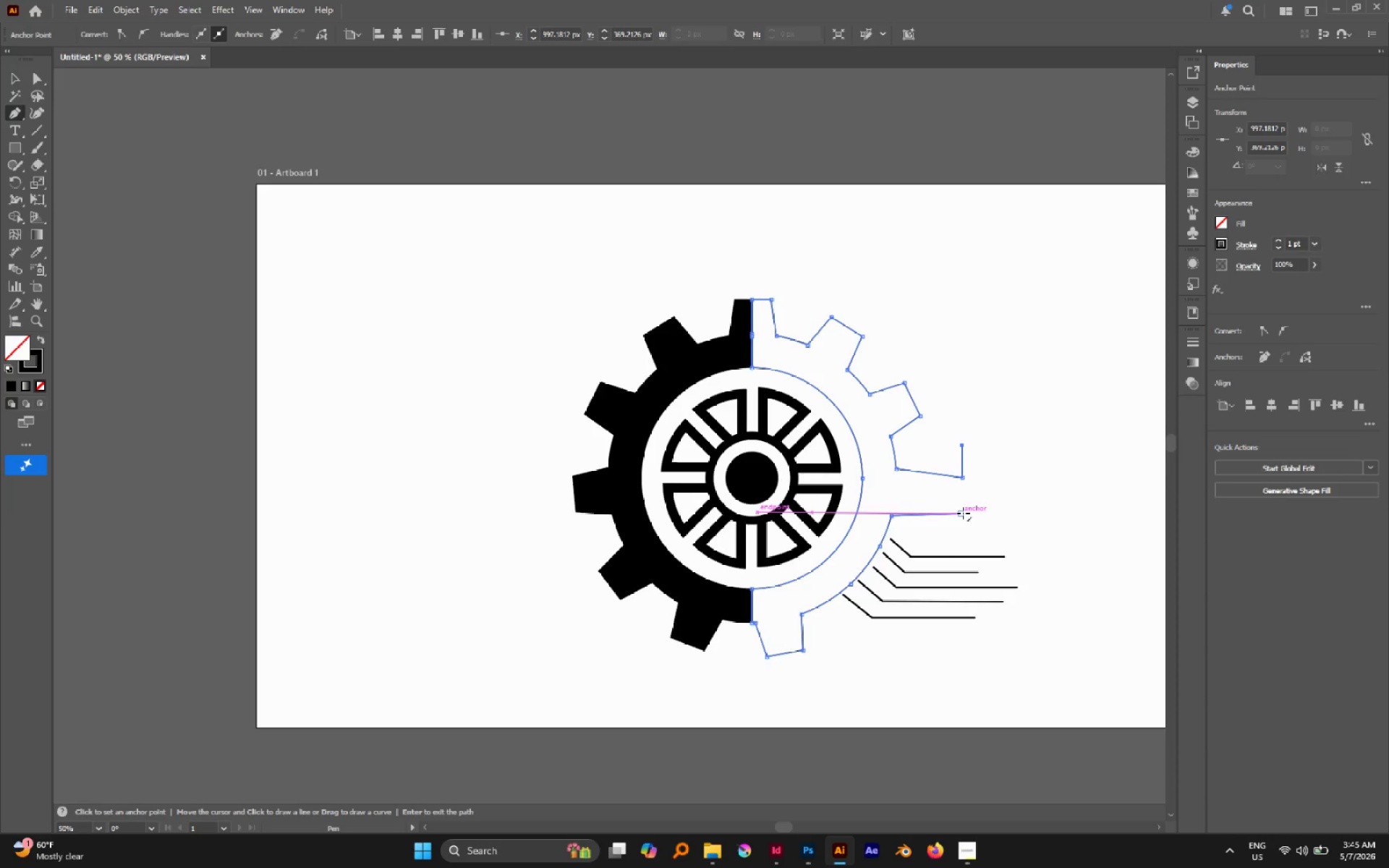 
left_click([963, 513])
 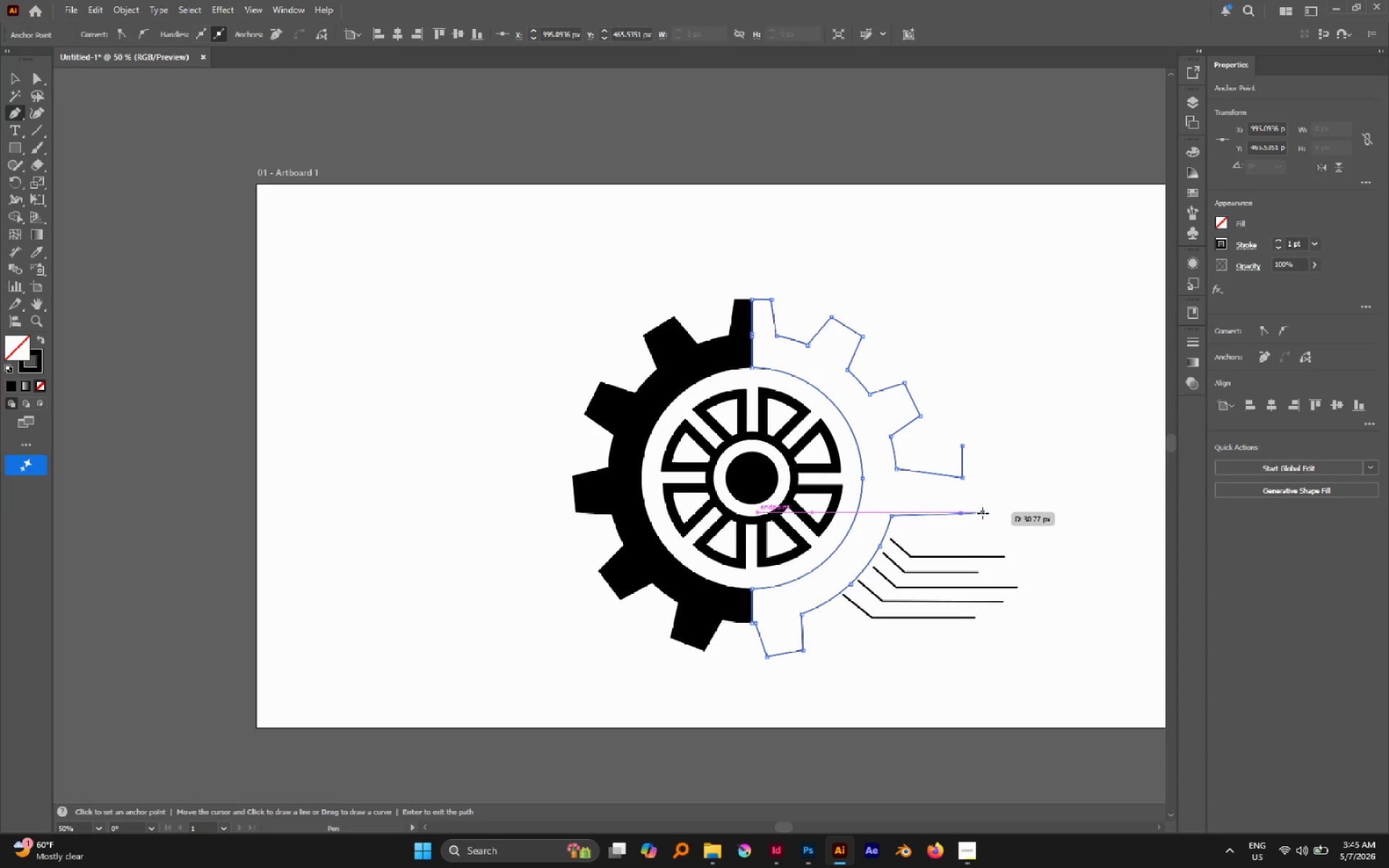 
left_click([982, 513])
 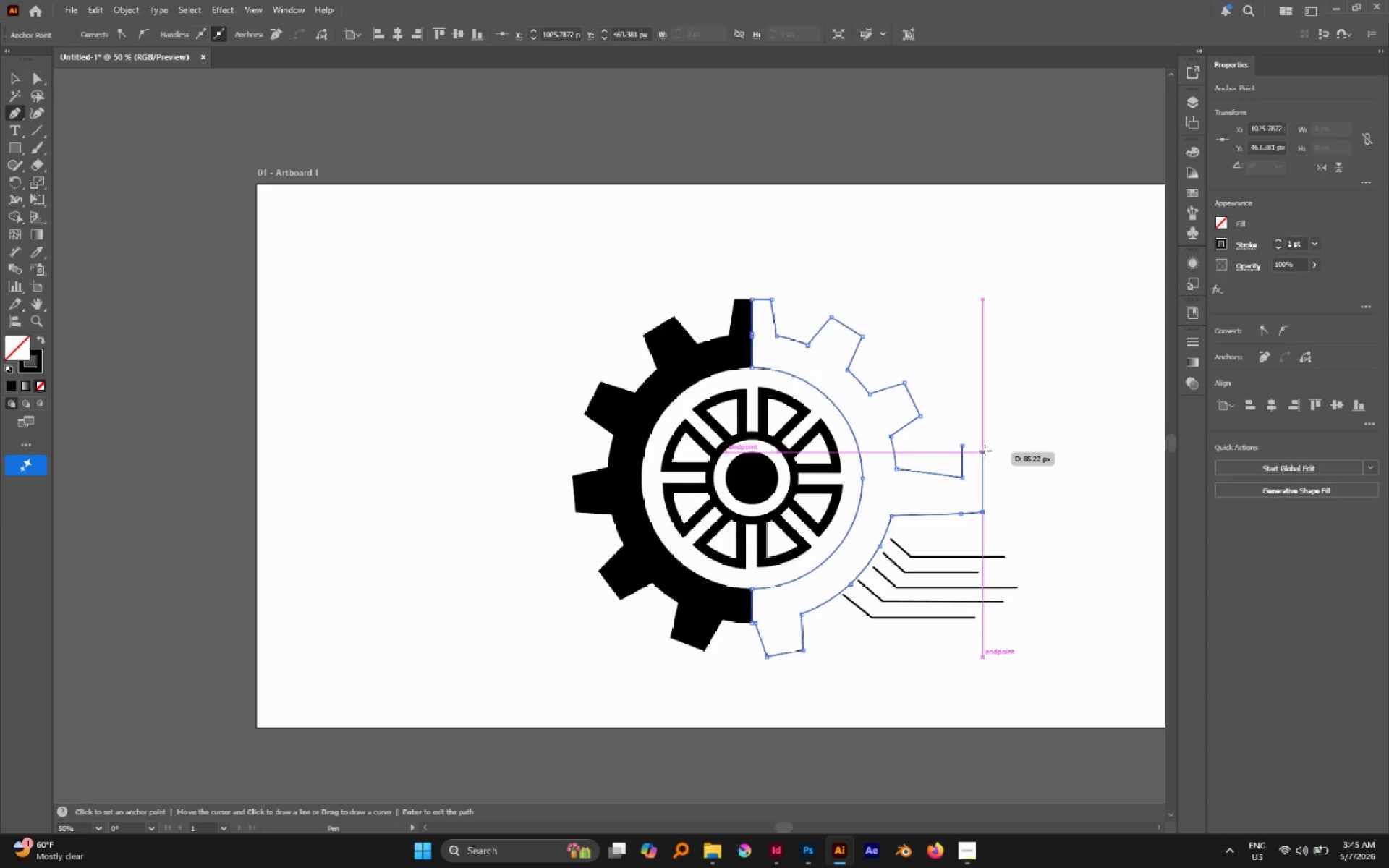 
left_click([984, 449])
 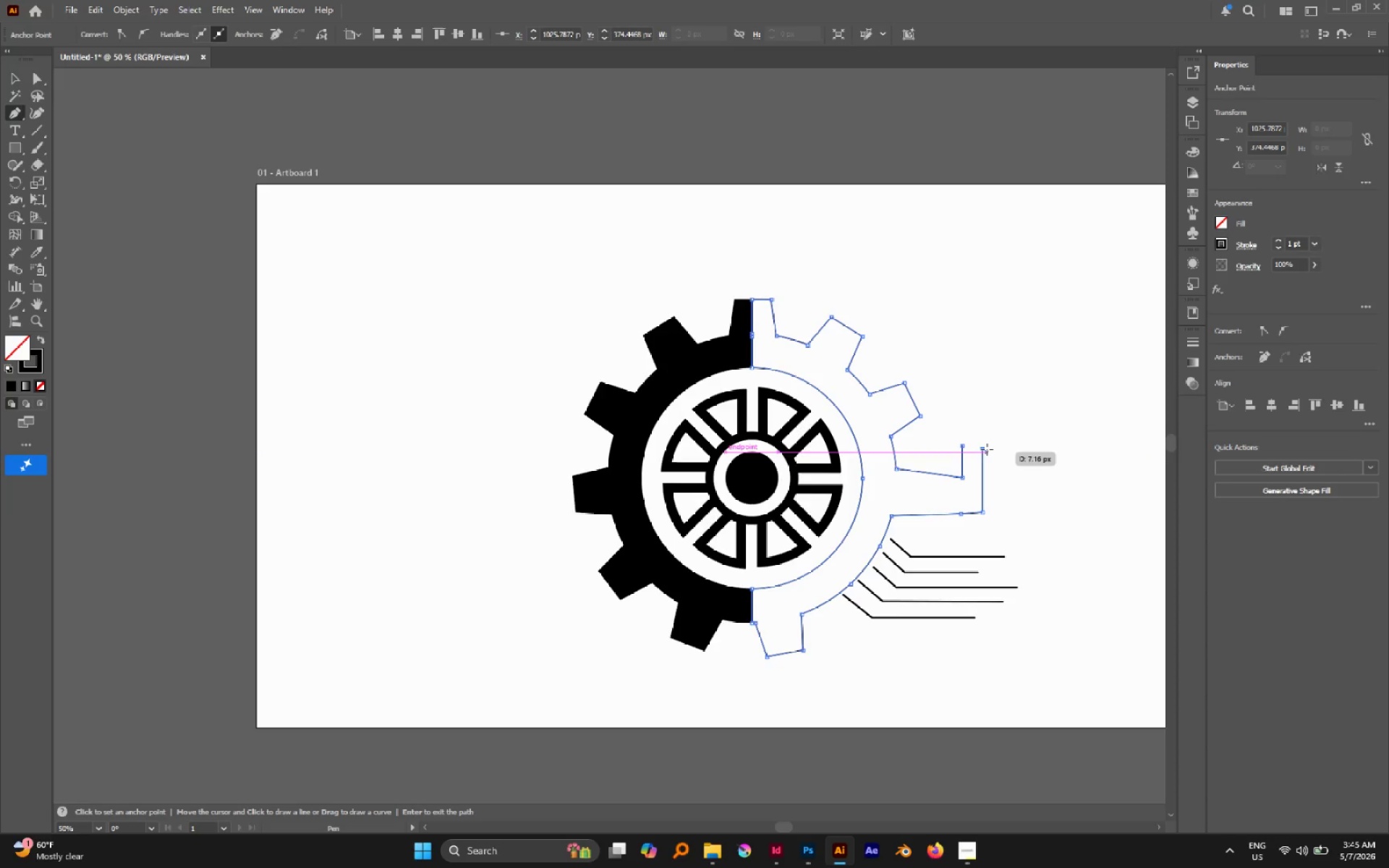 
key(CapsLock)
 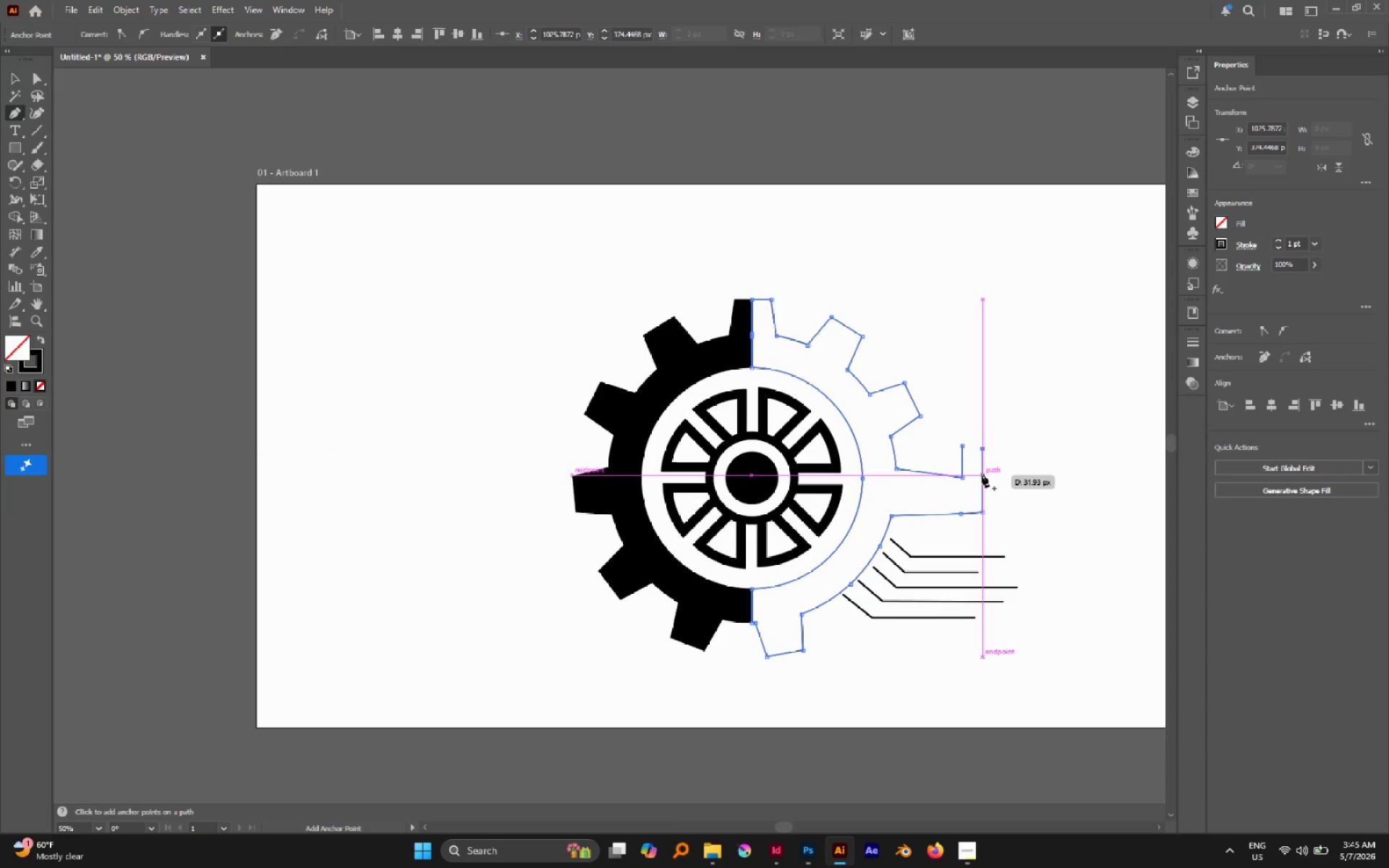 
key(Backquote)
 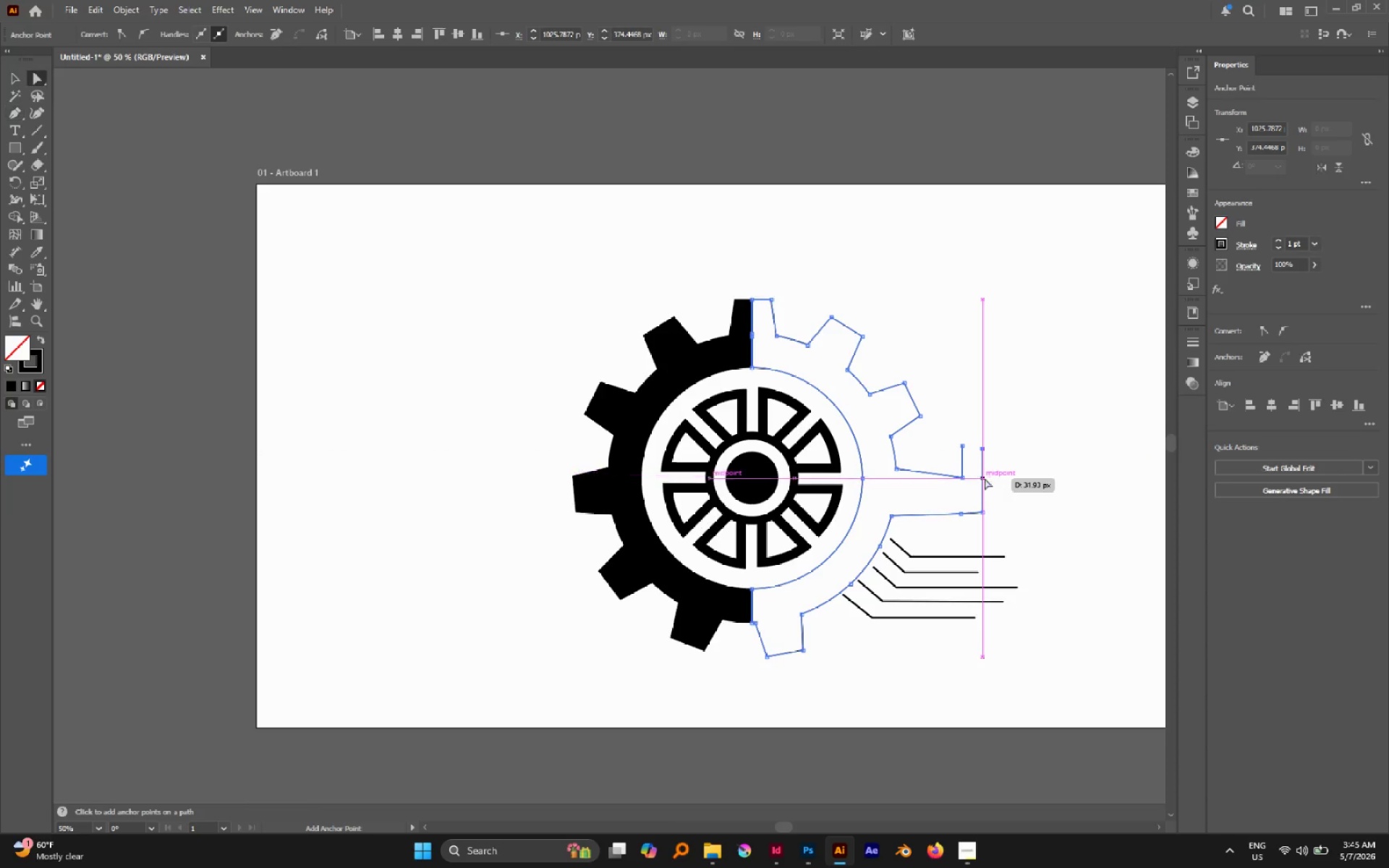 
key(A)
 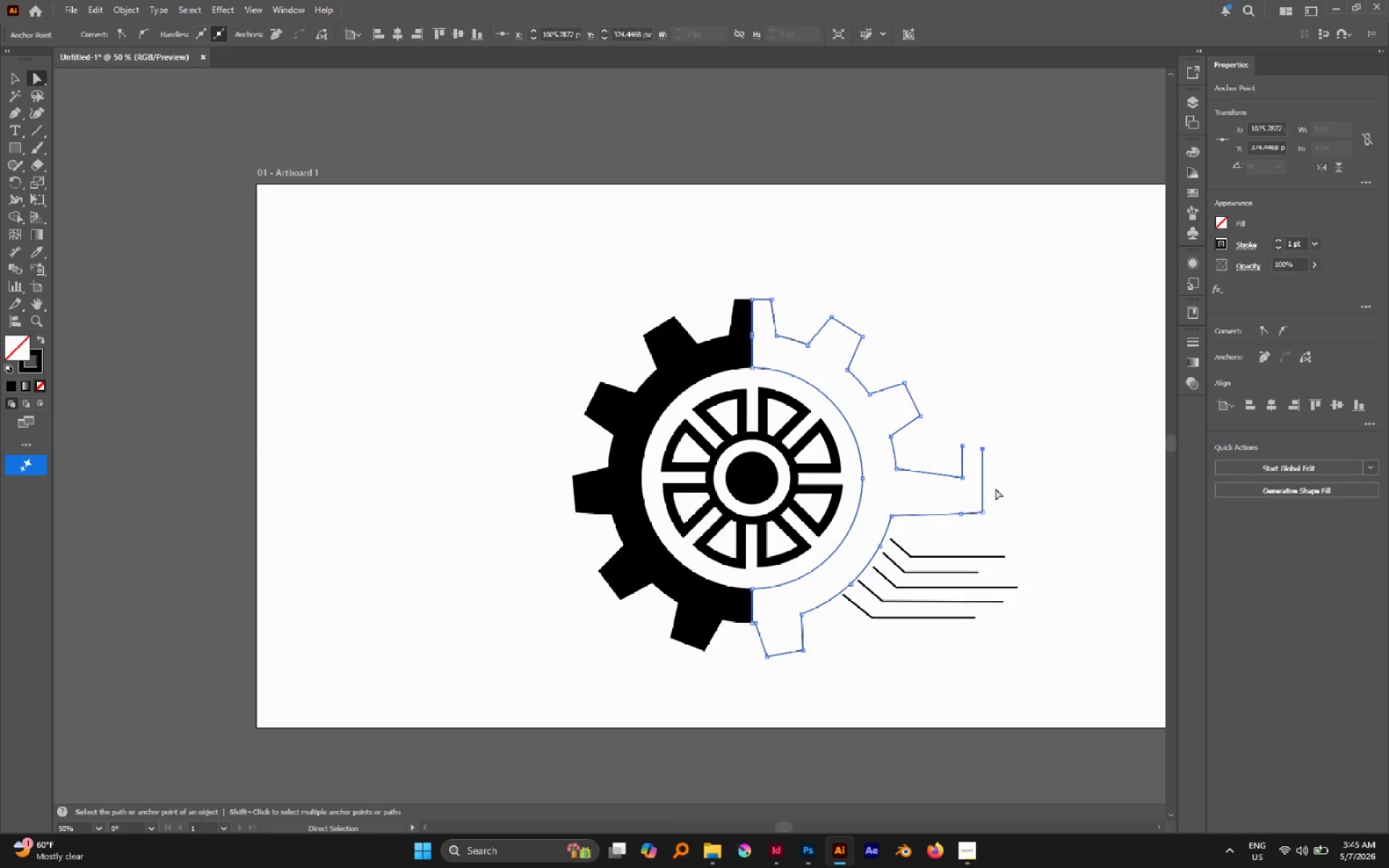 
left_click([995, 488])
 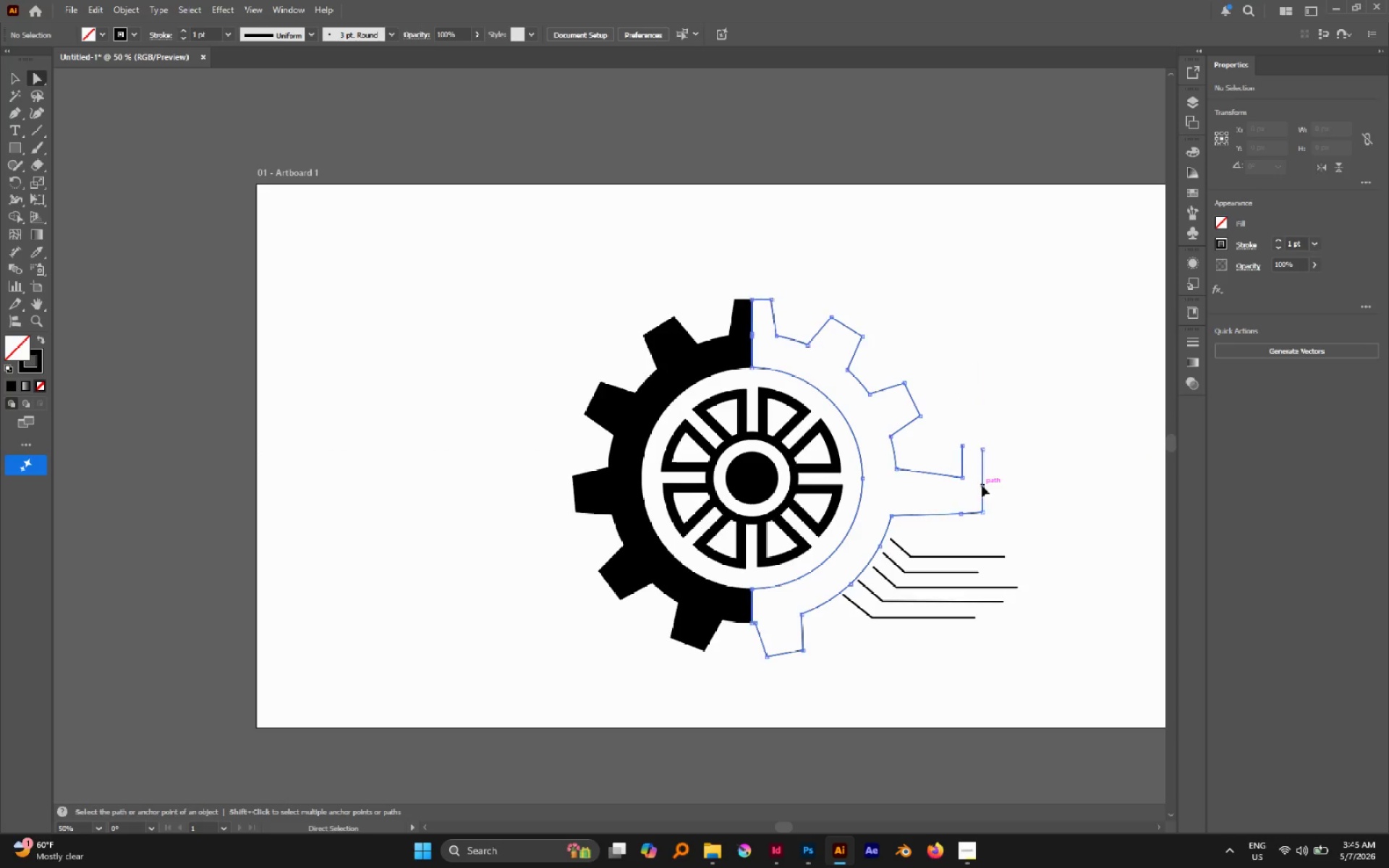 
left_click_drag(start_coordinate=[982, 485], to_coordinate=[994, 488])
 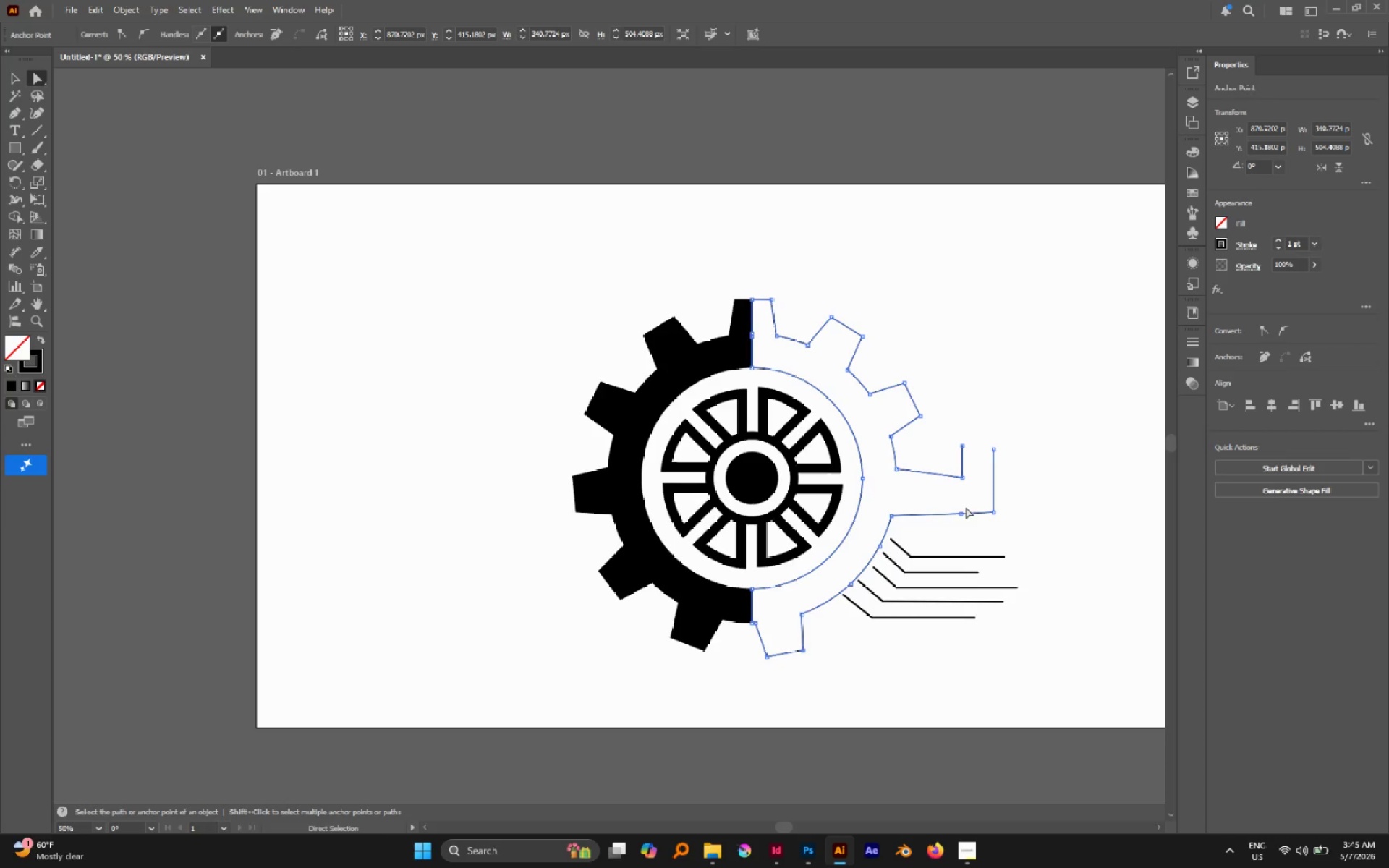 
hold_key(key=ShiftLeft, duration=1.03)
 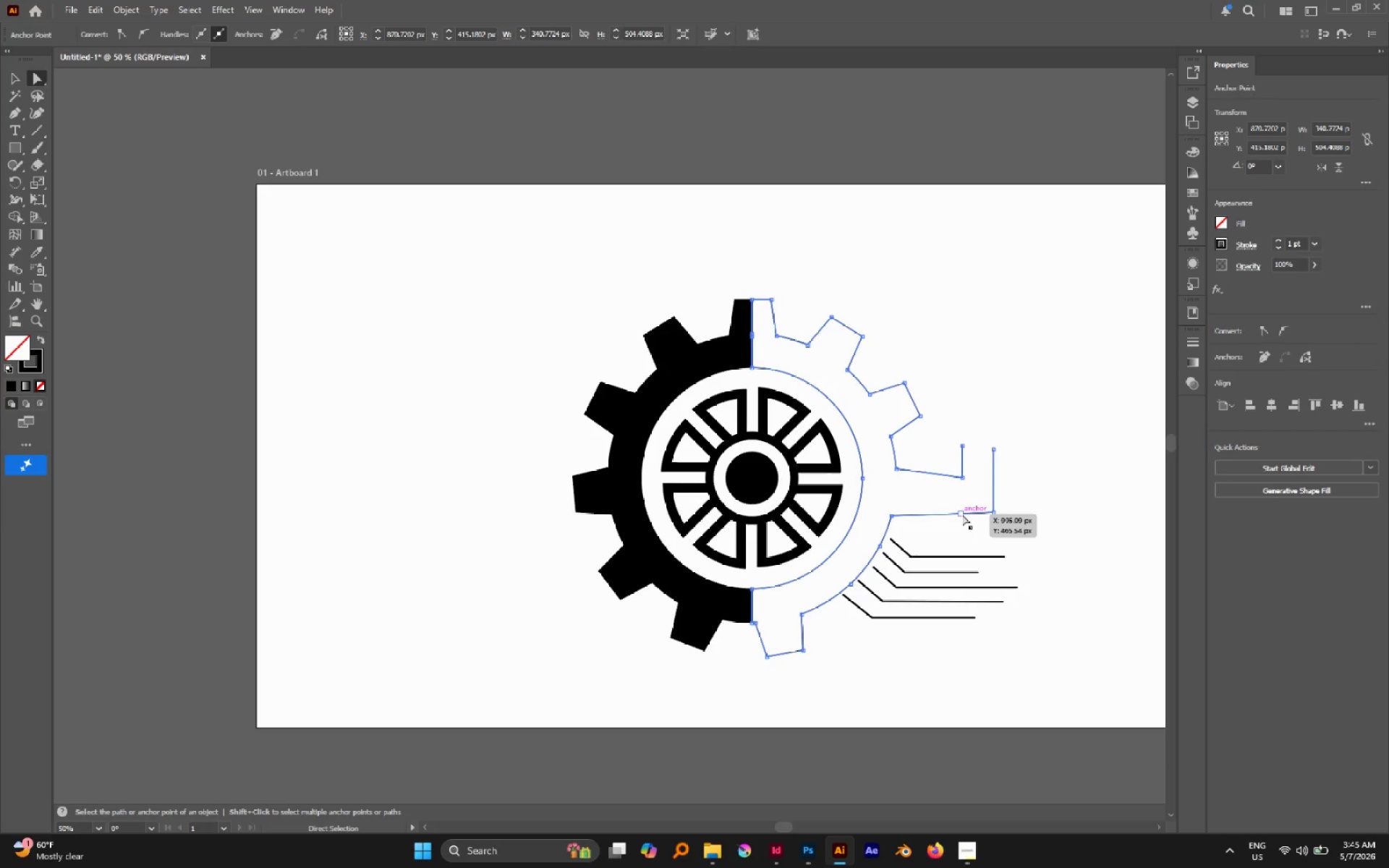 
left_click([962, 514])
 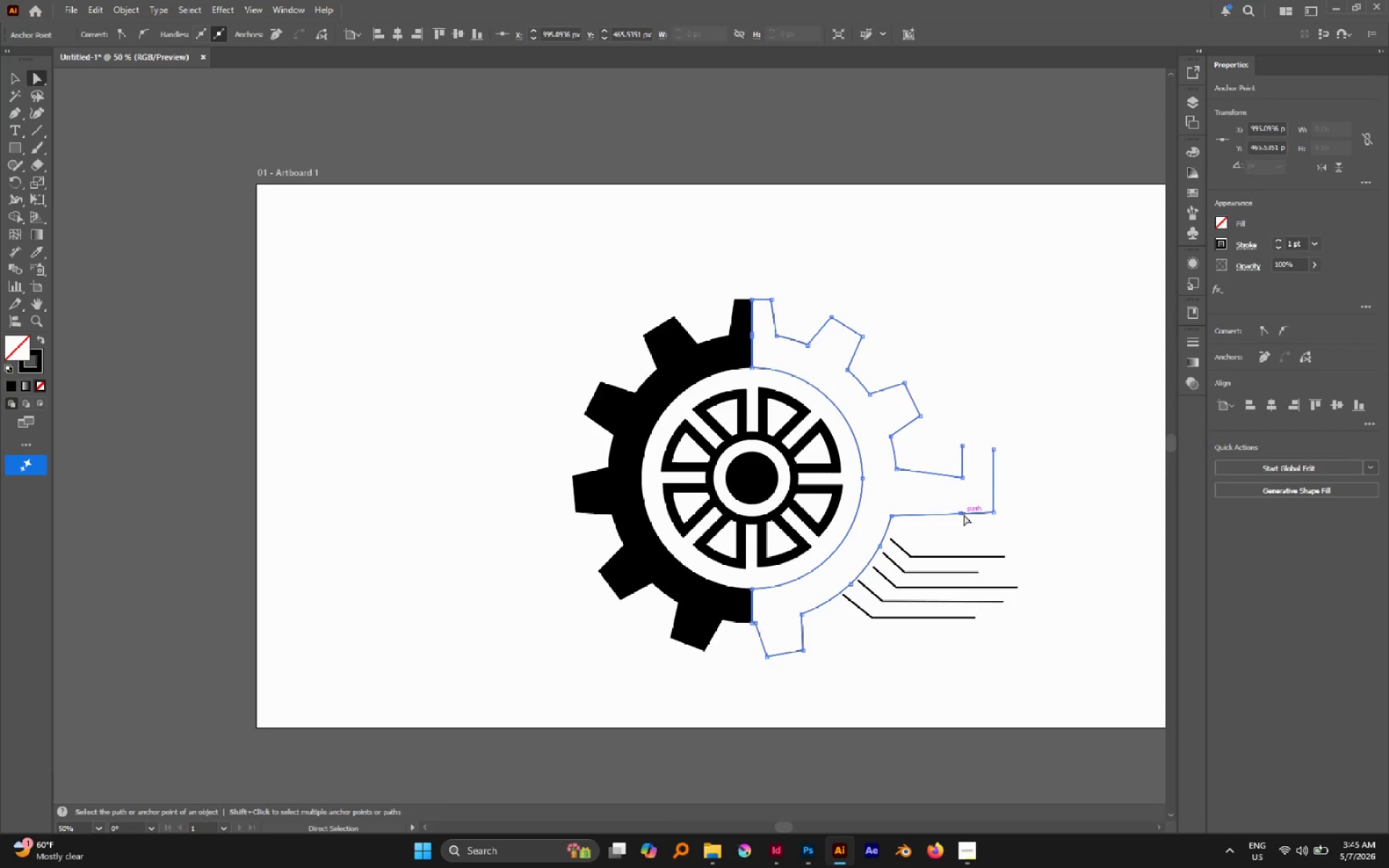 
key(P)
 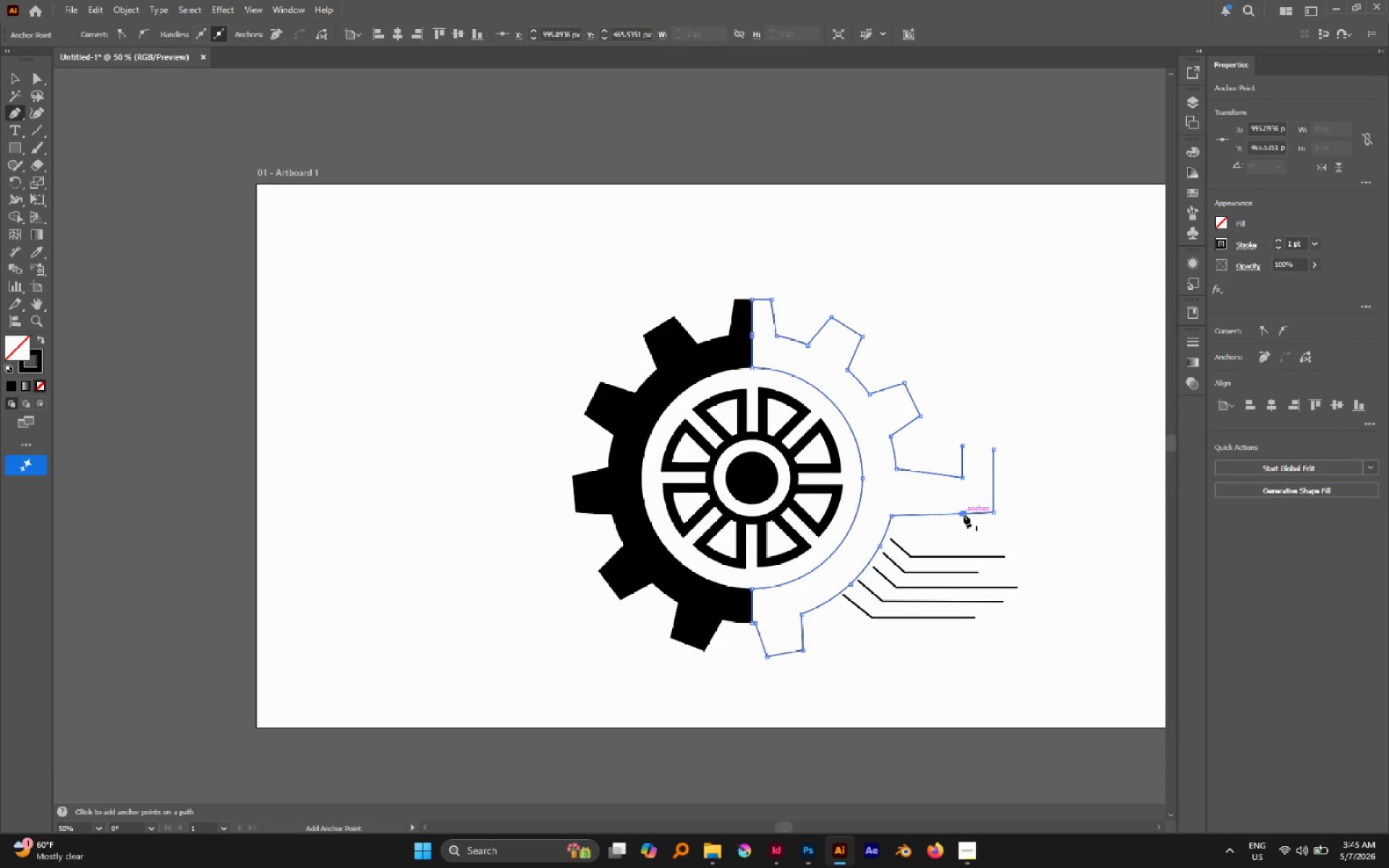 
left_click([964, 514])
 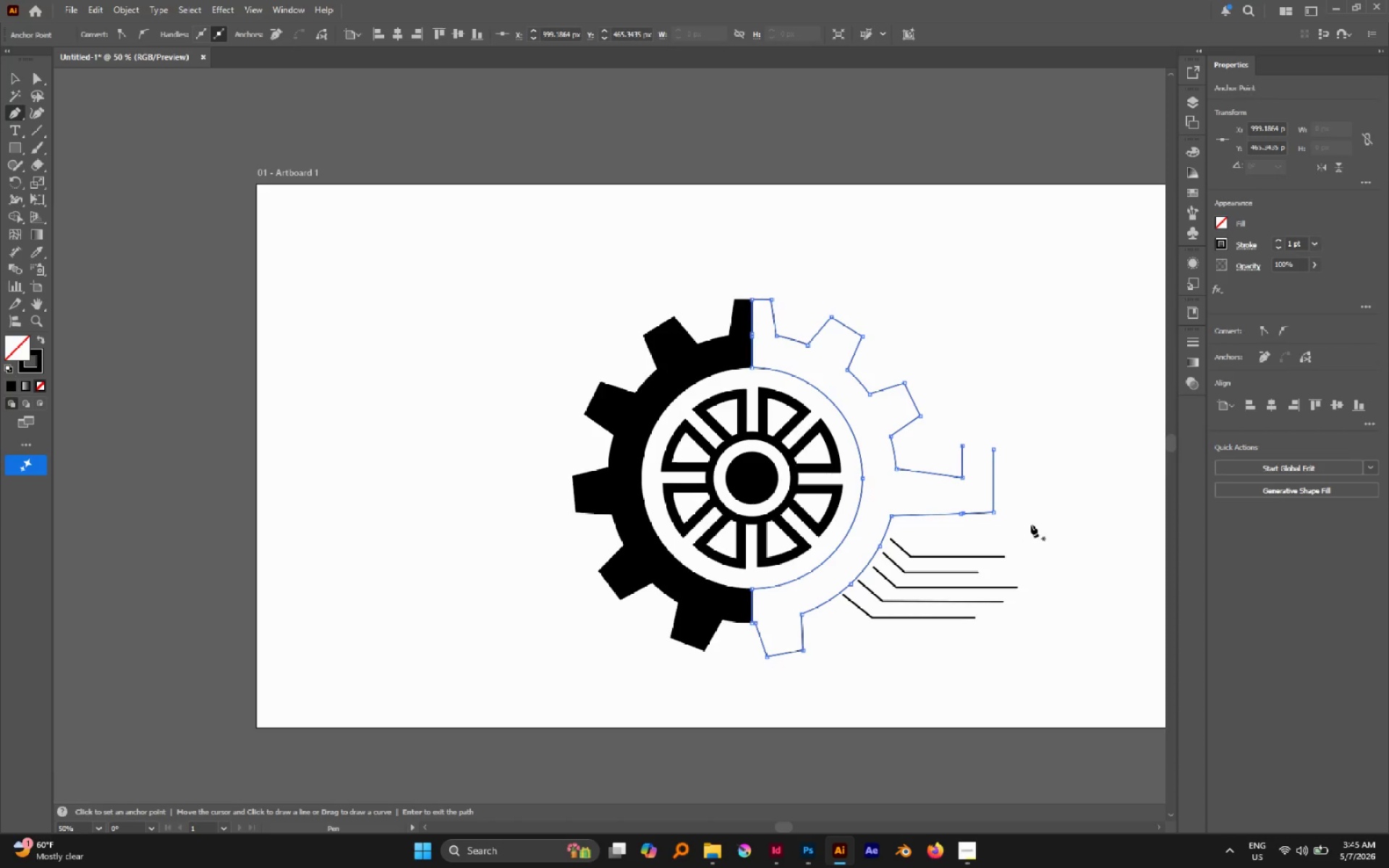 
type(ap)
 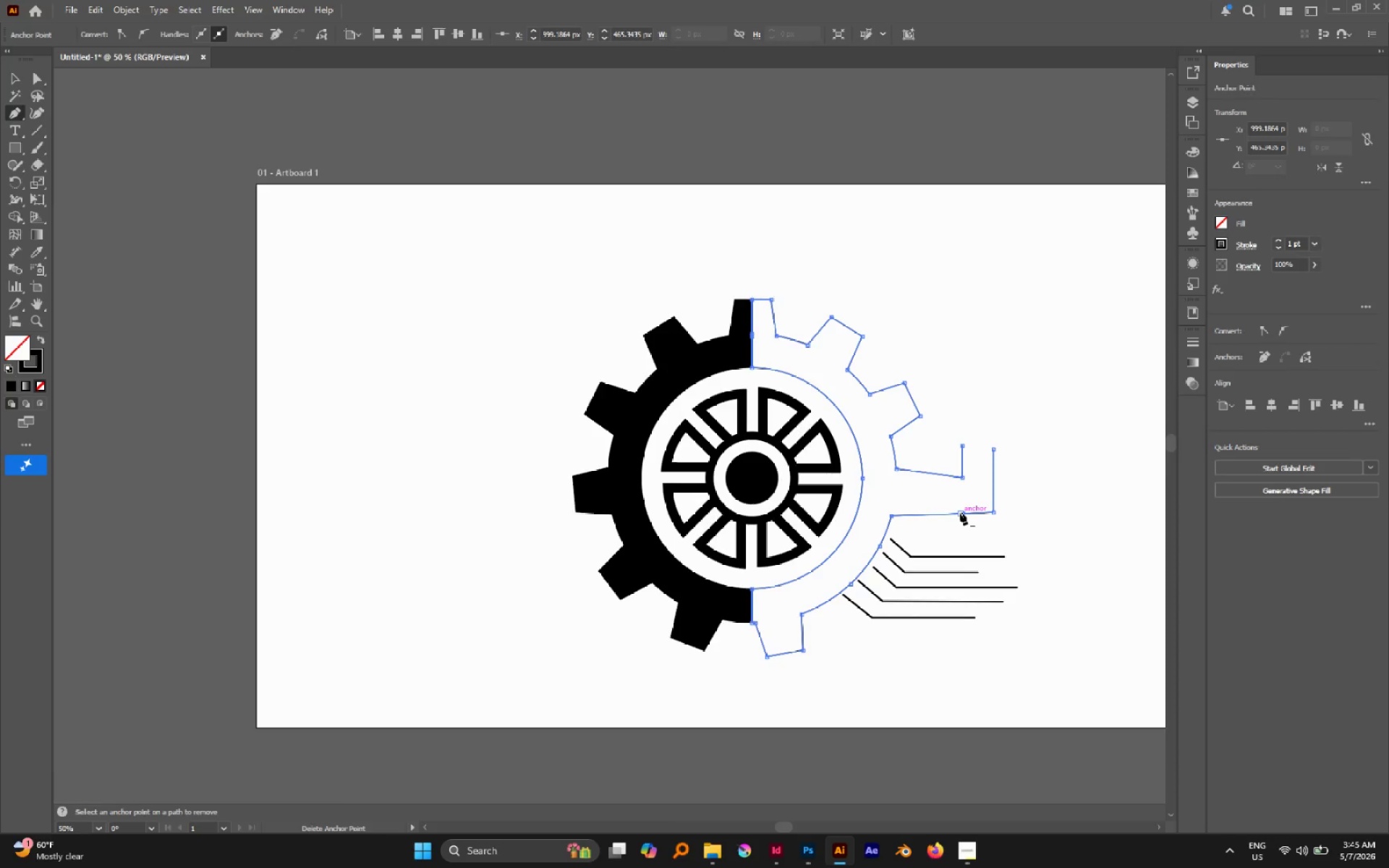 
left_click([960, 512])
 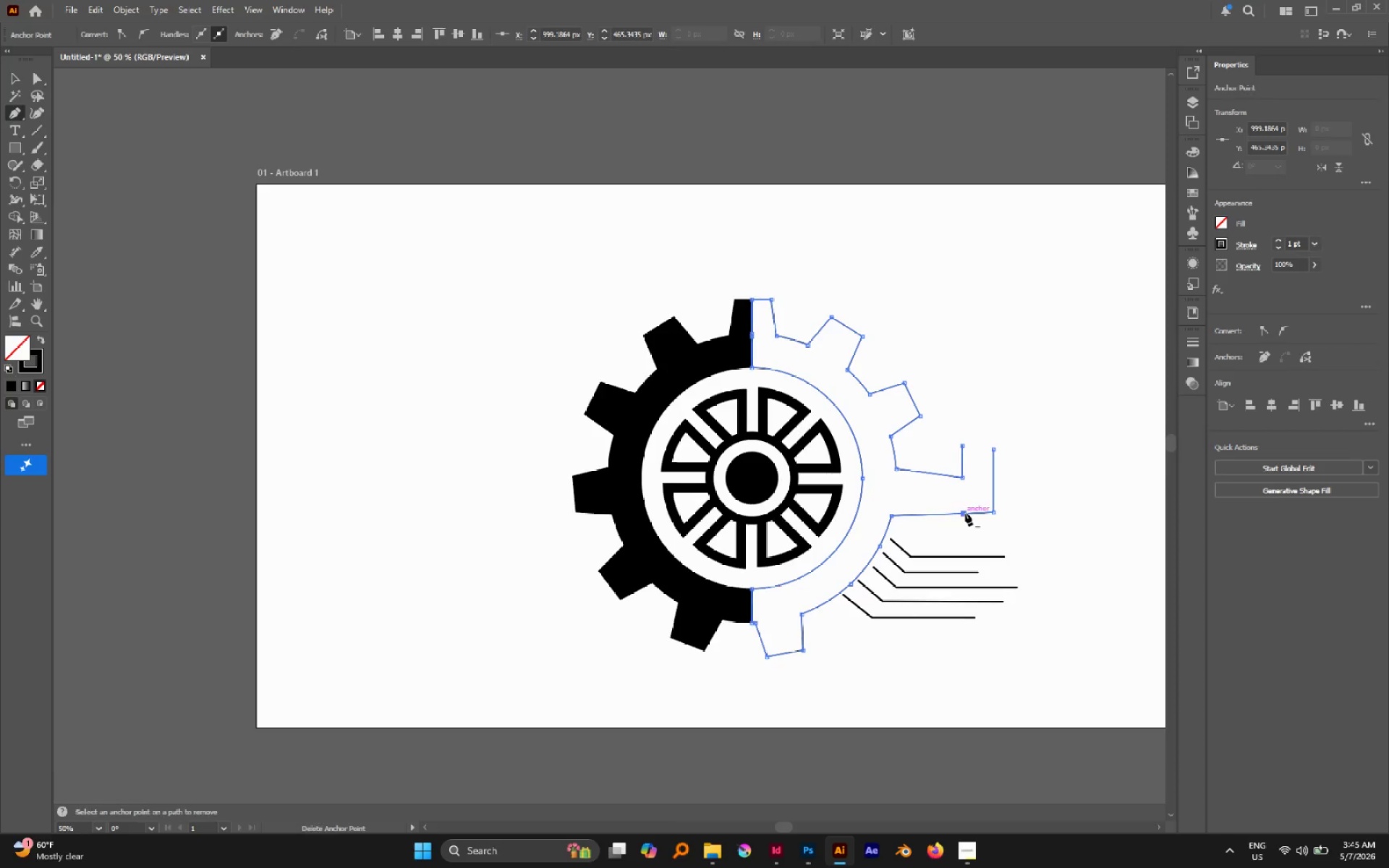 
left_click([964, 513])
 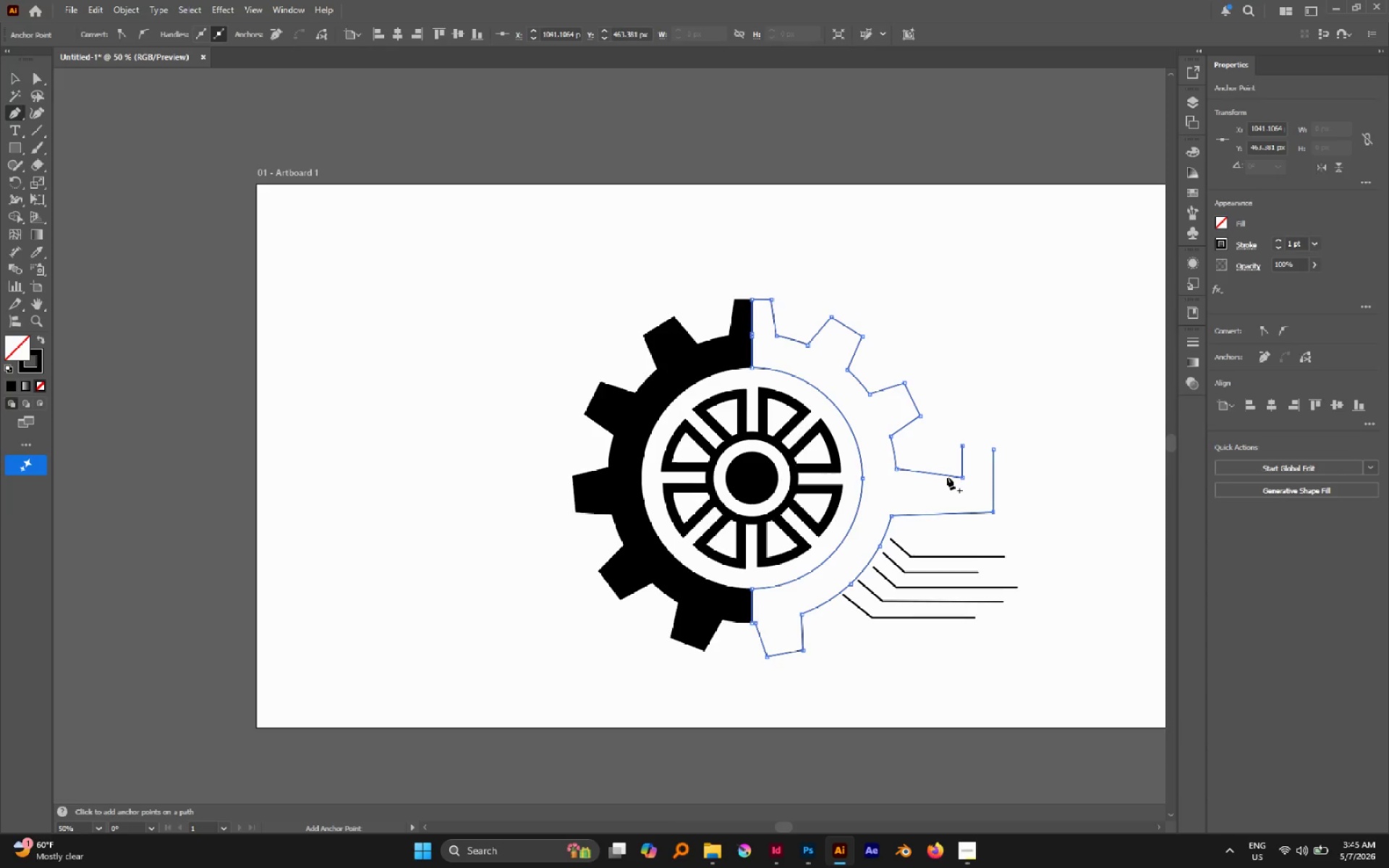 
left_click([947, 475])
 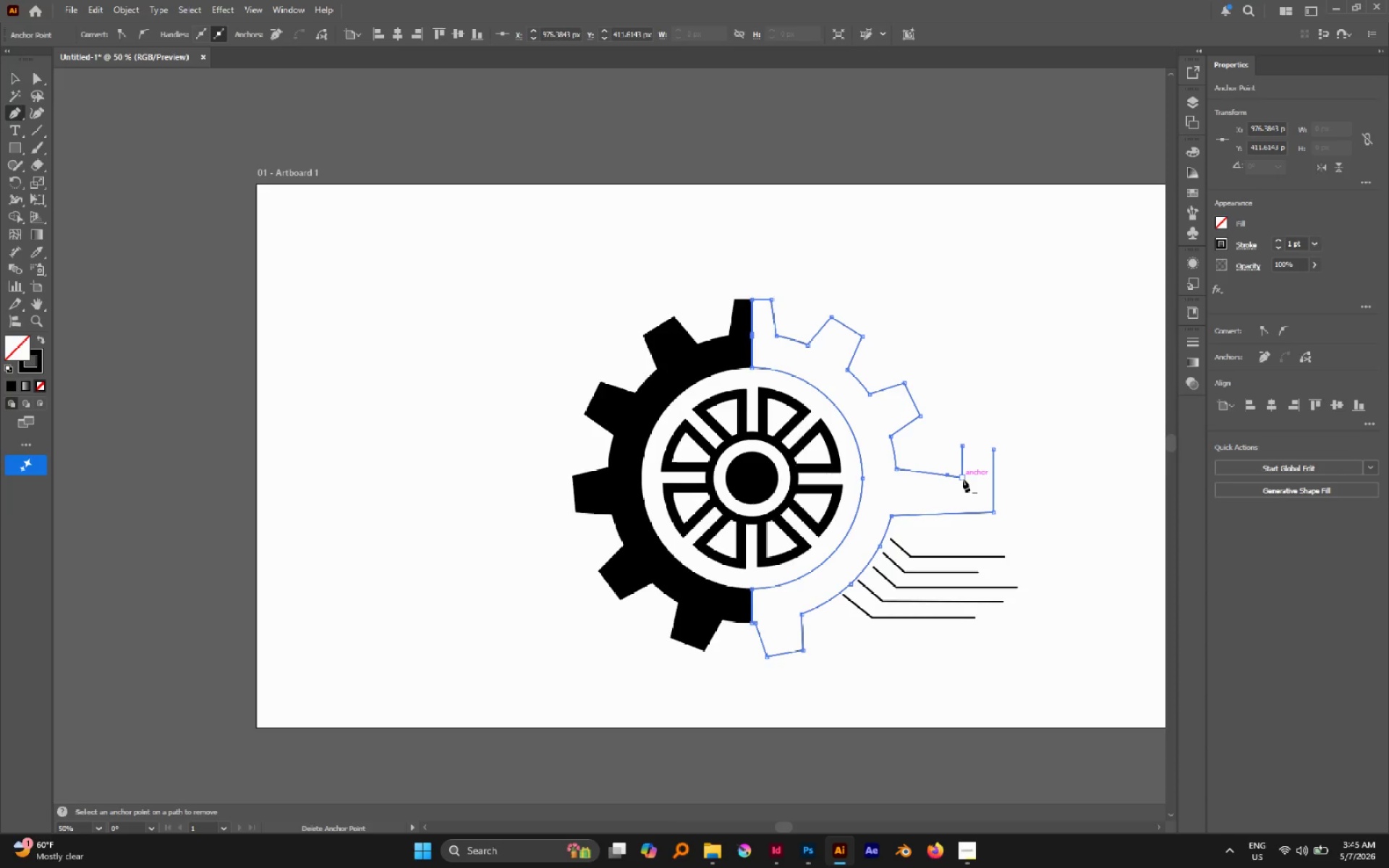 
left_click([962, 479])
 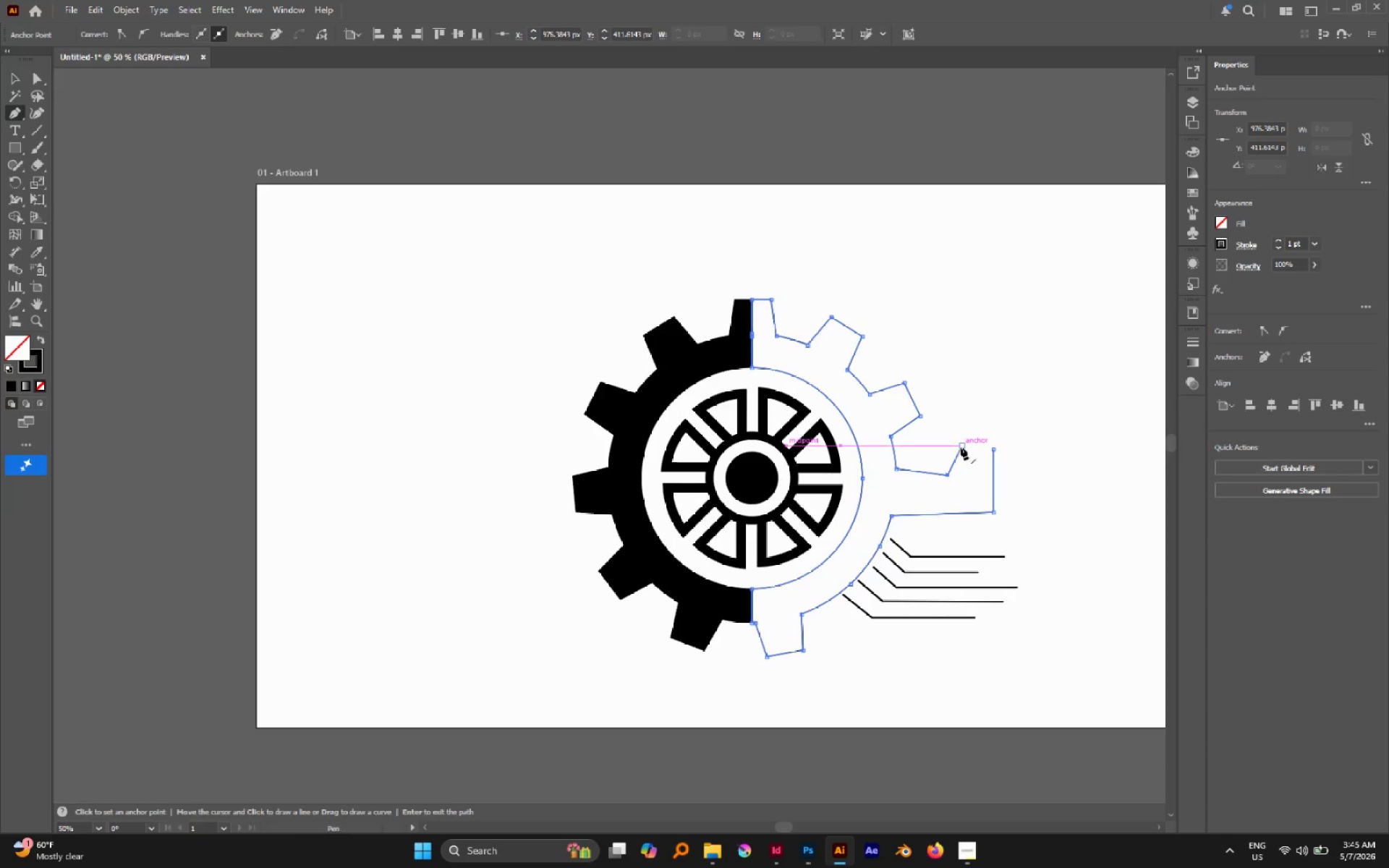 
left_click([961, 447])
 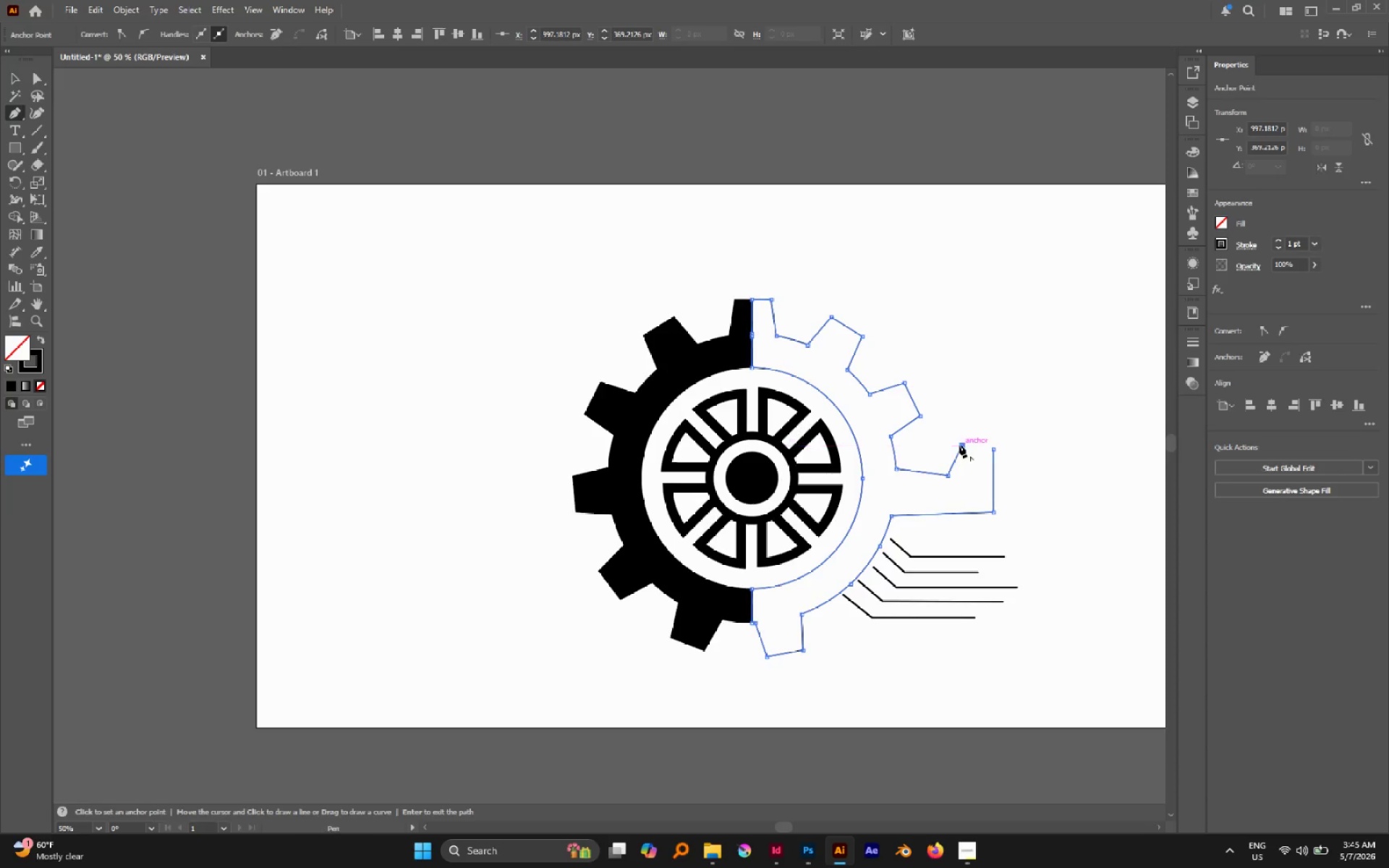 
left_click([959, 445])
 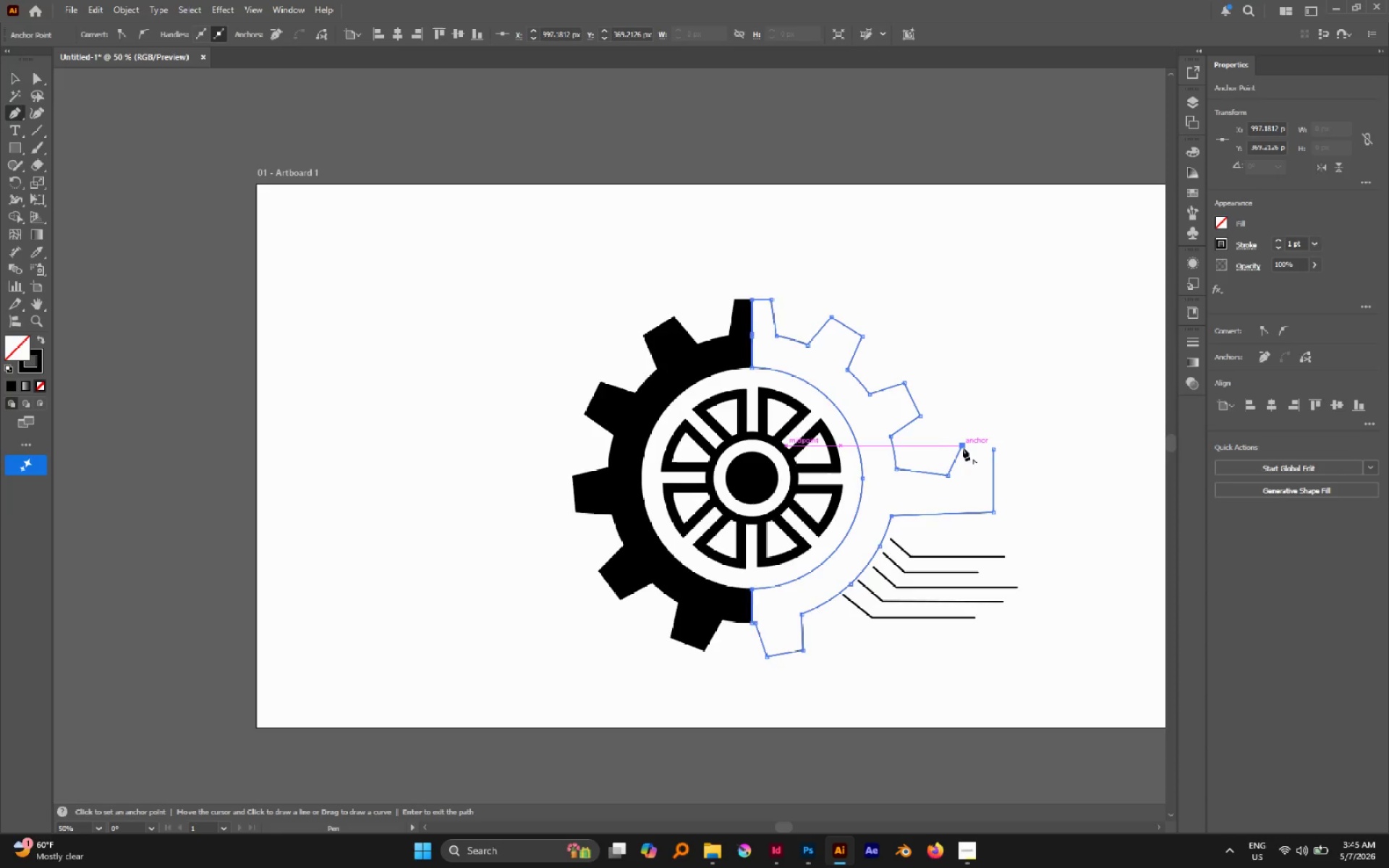 
left_click([962, 448])
 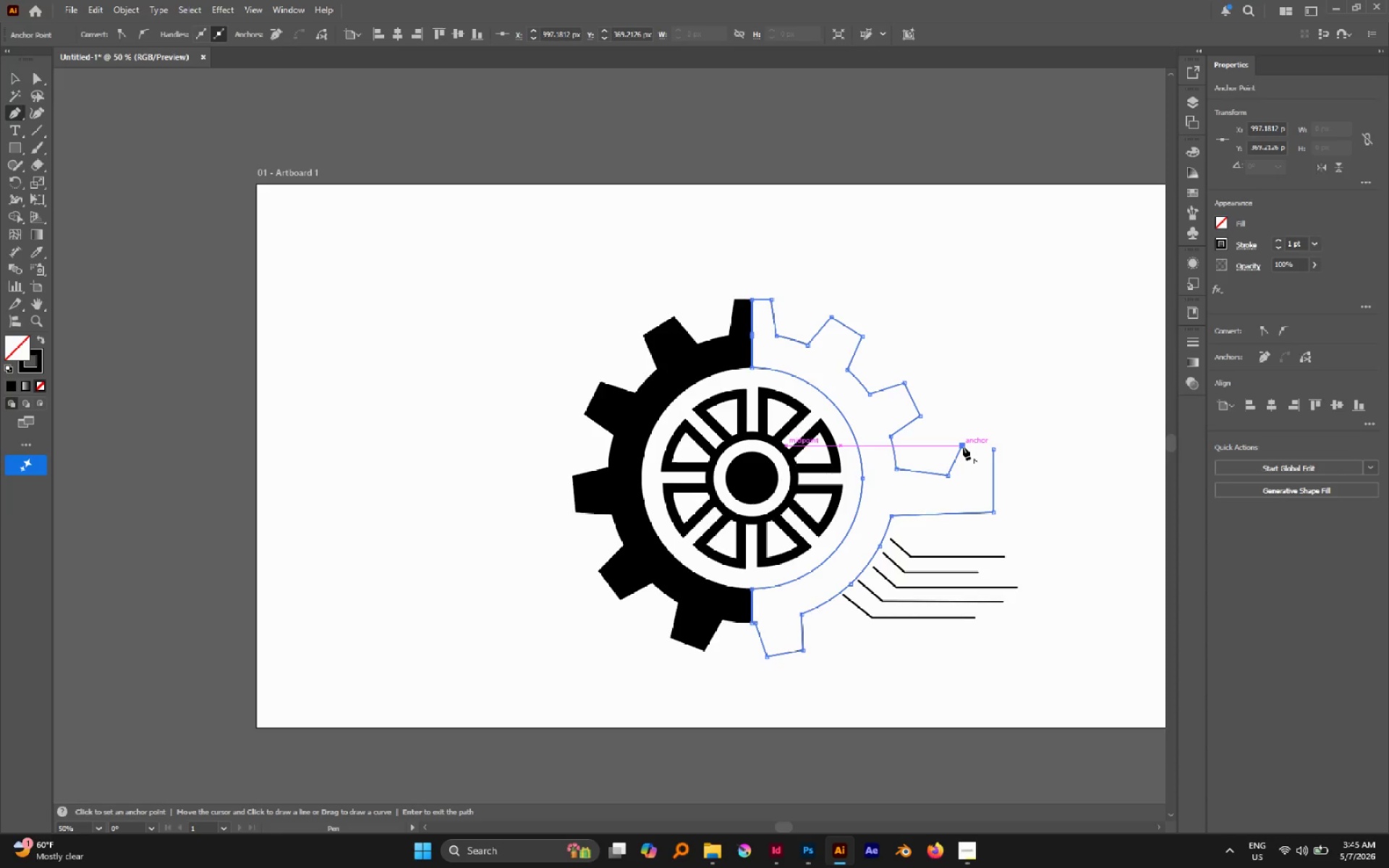 
key(Minus)
 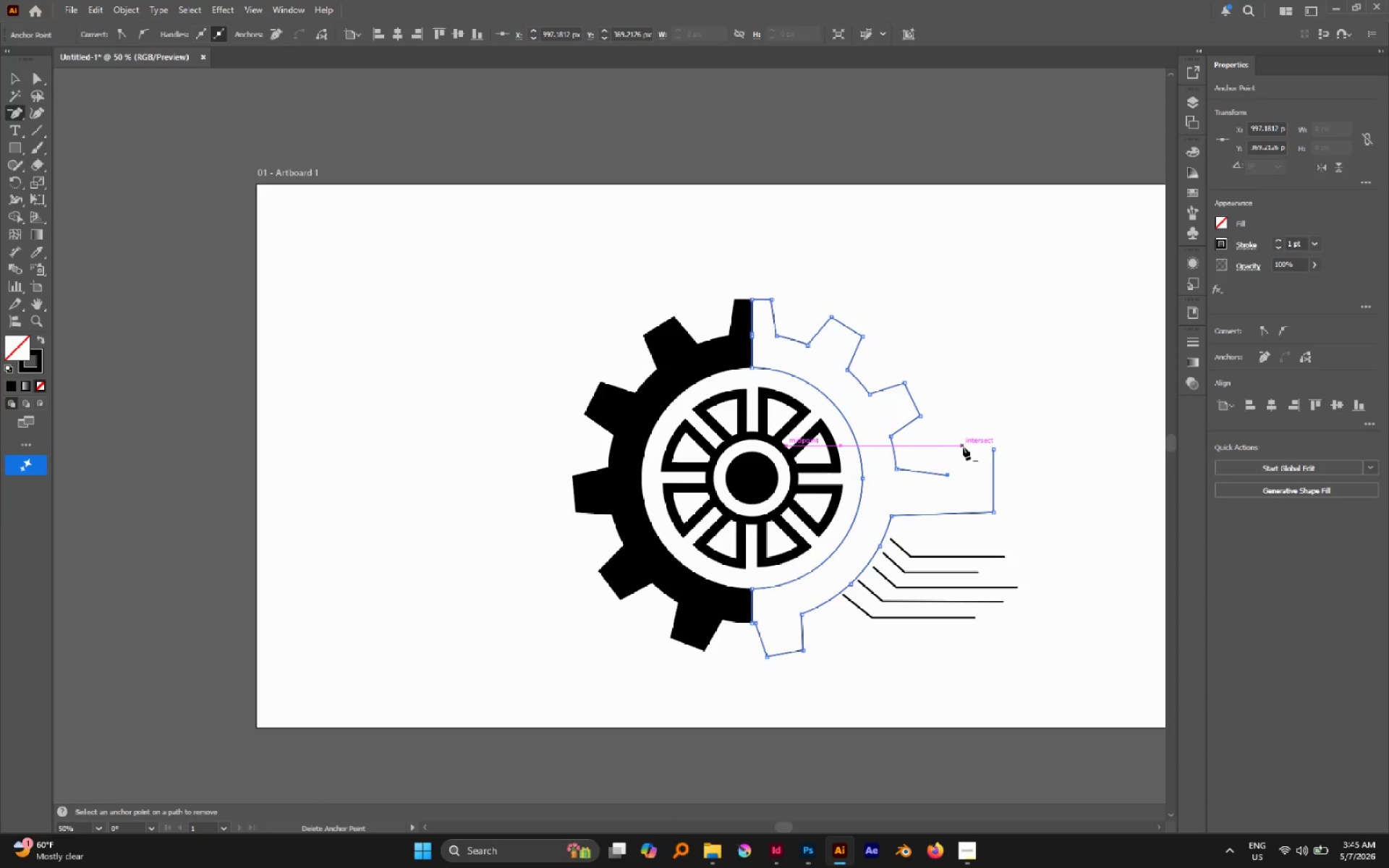 
left_click([963, 447])
 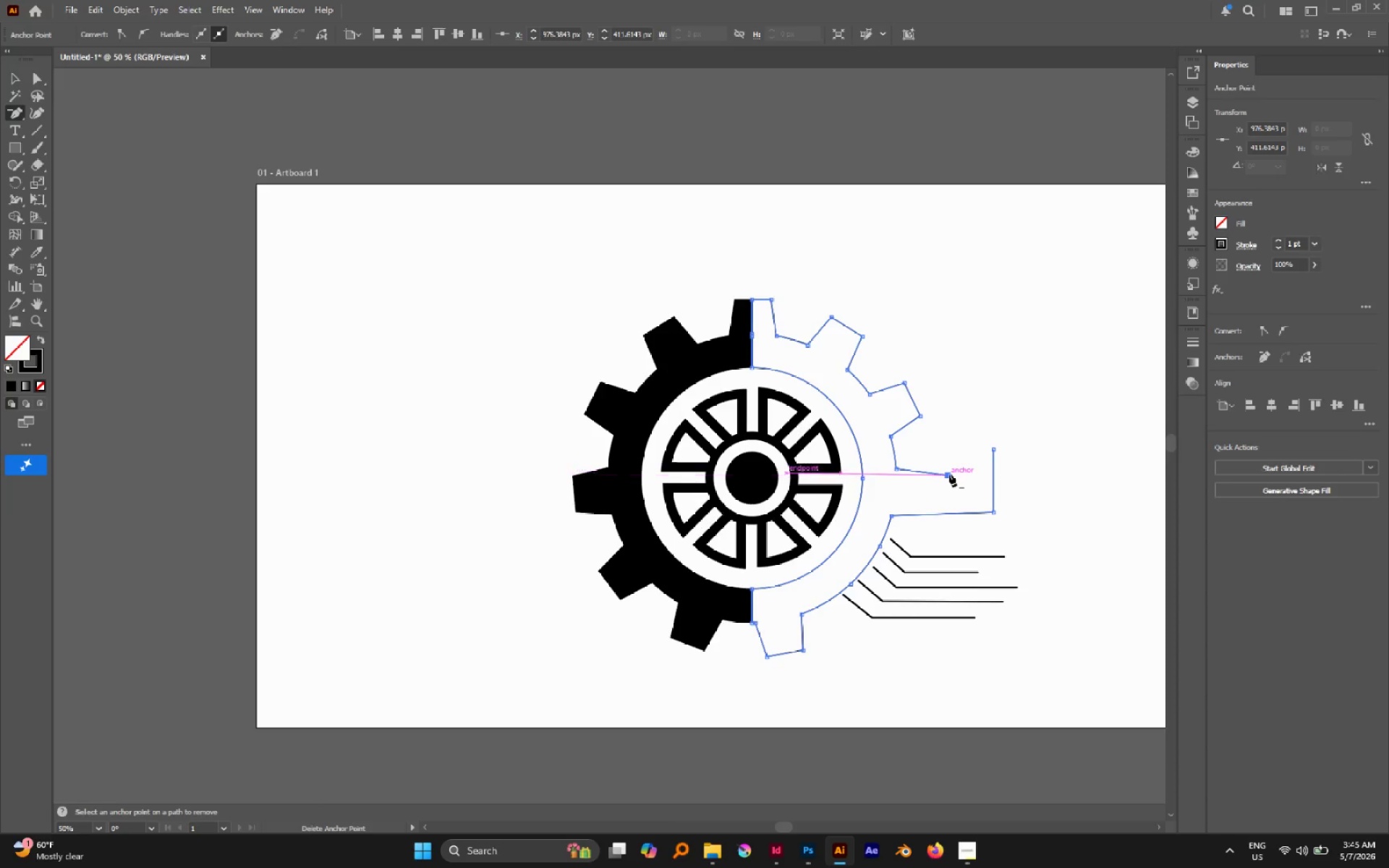 
left_click([949, 474])
 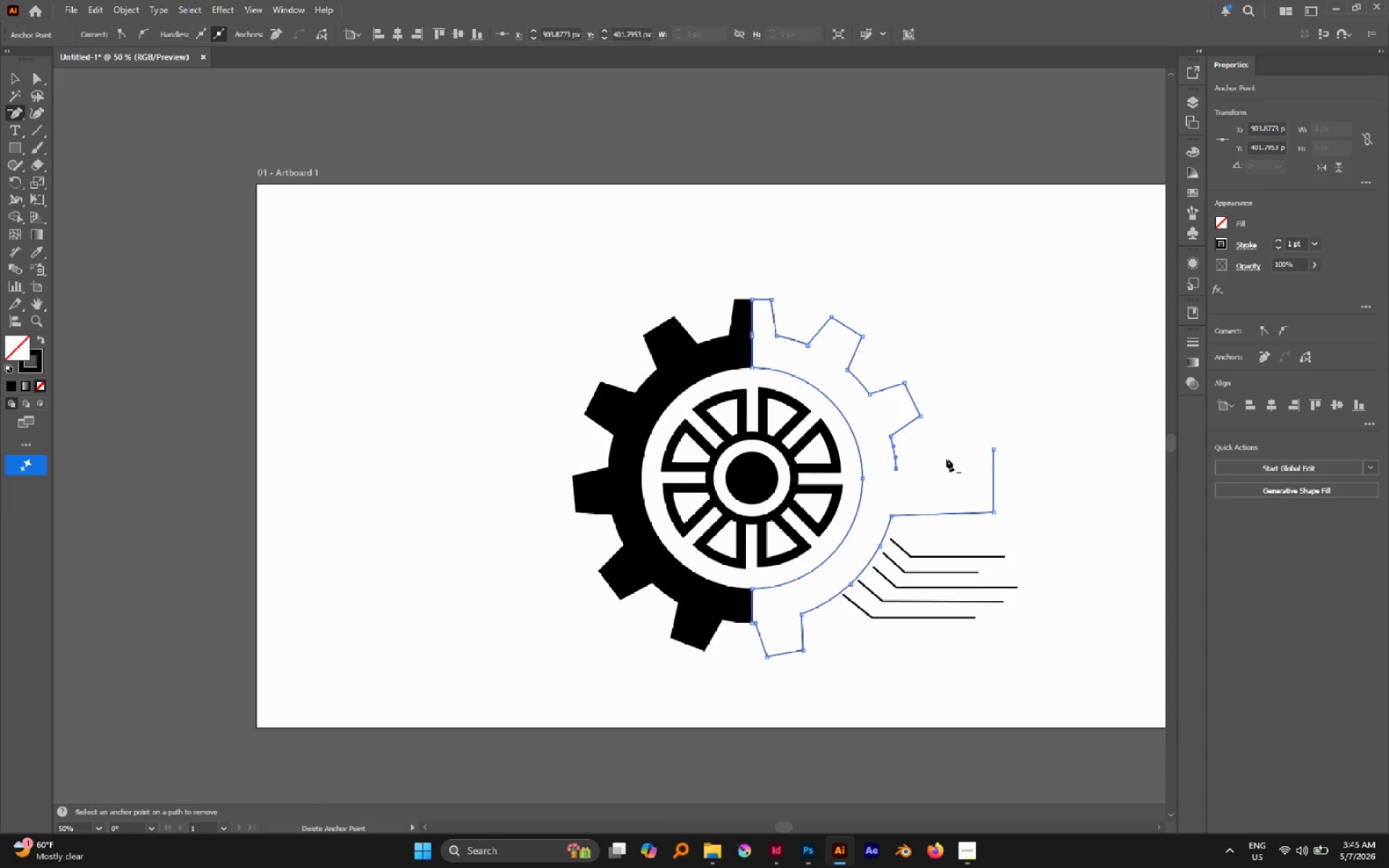 
hold_key(key=ShiftLeft, duration=0.41)
 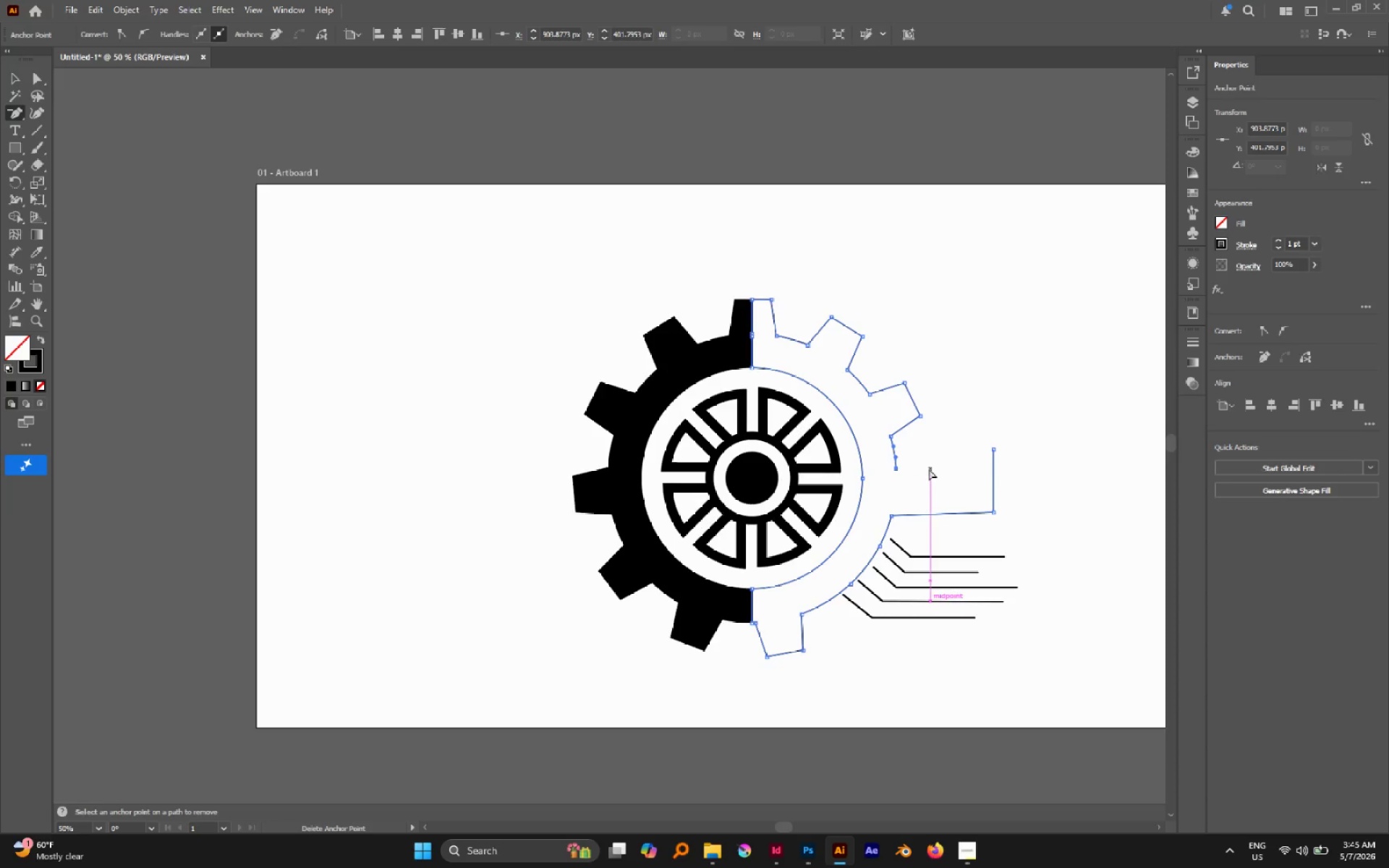 
key(Control+Z)
 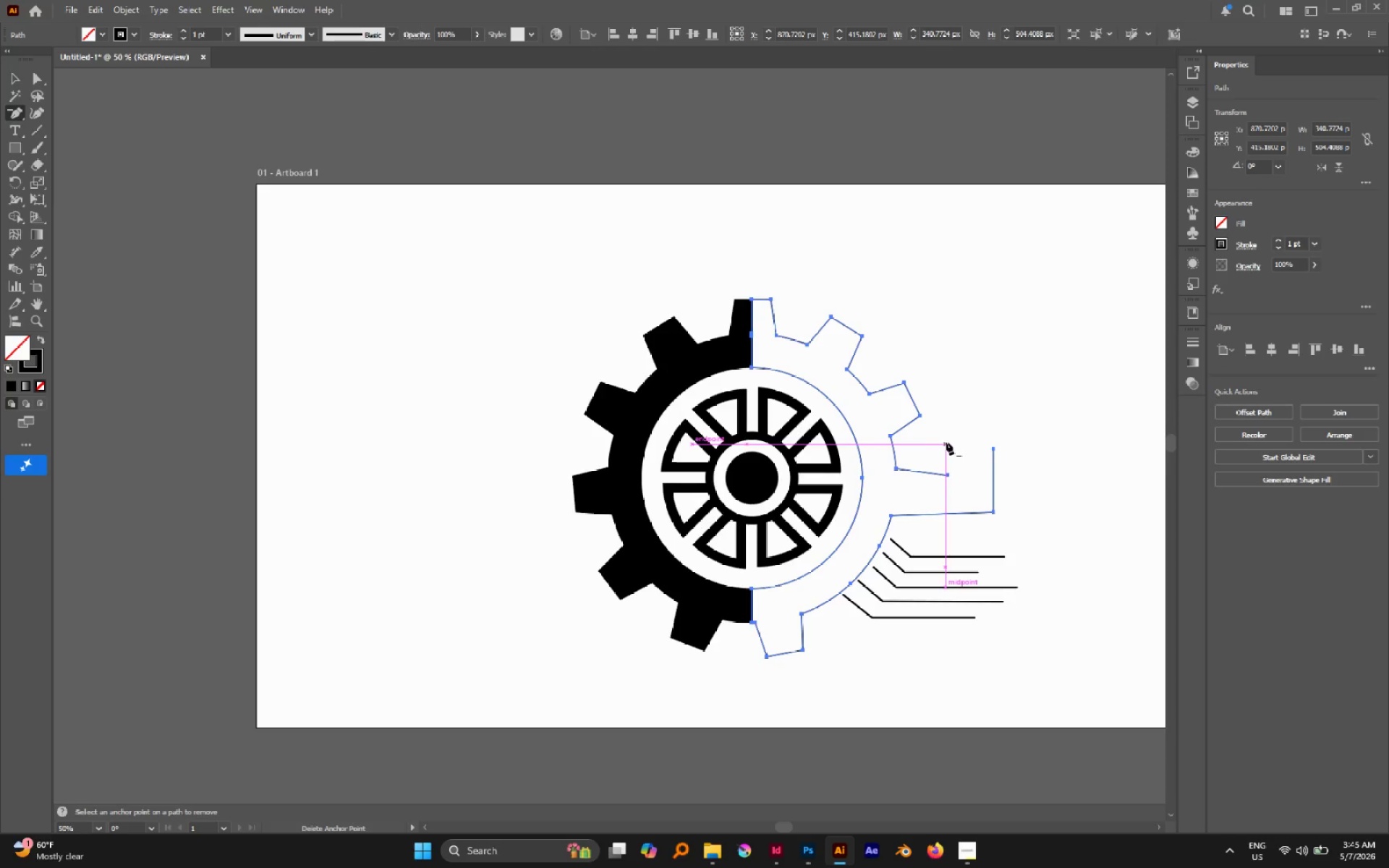 
left_click([946, 442])
 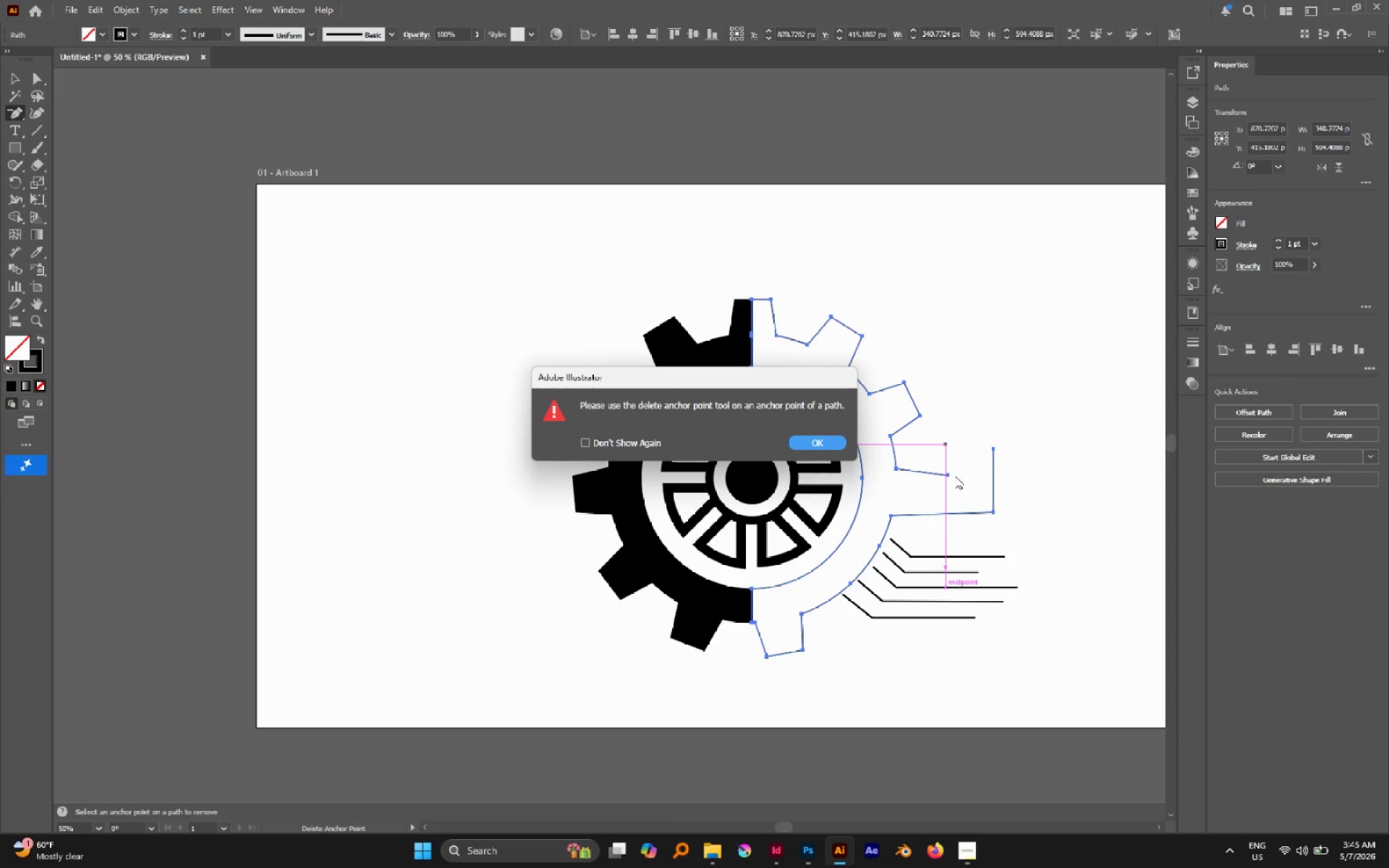 
key(Escape)
 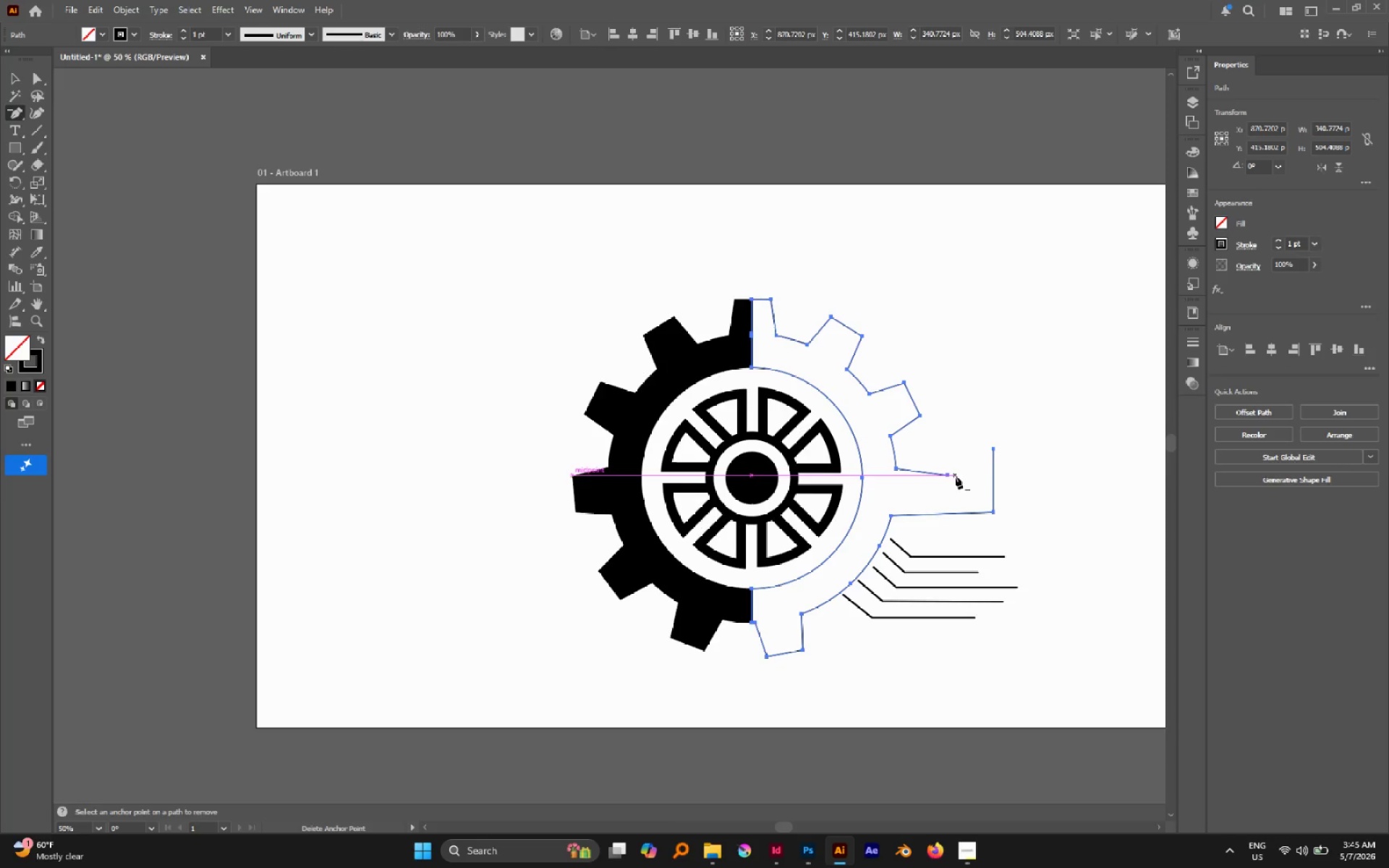 
key(P)
 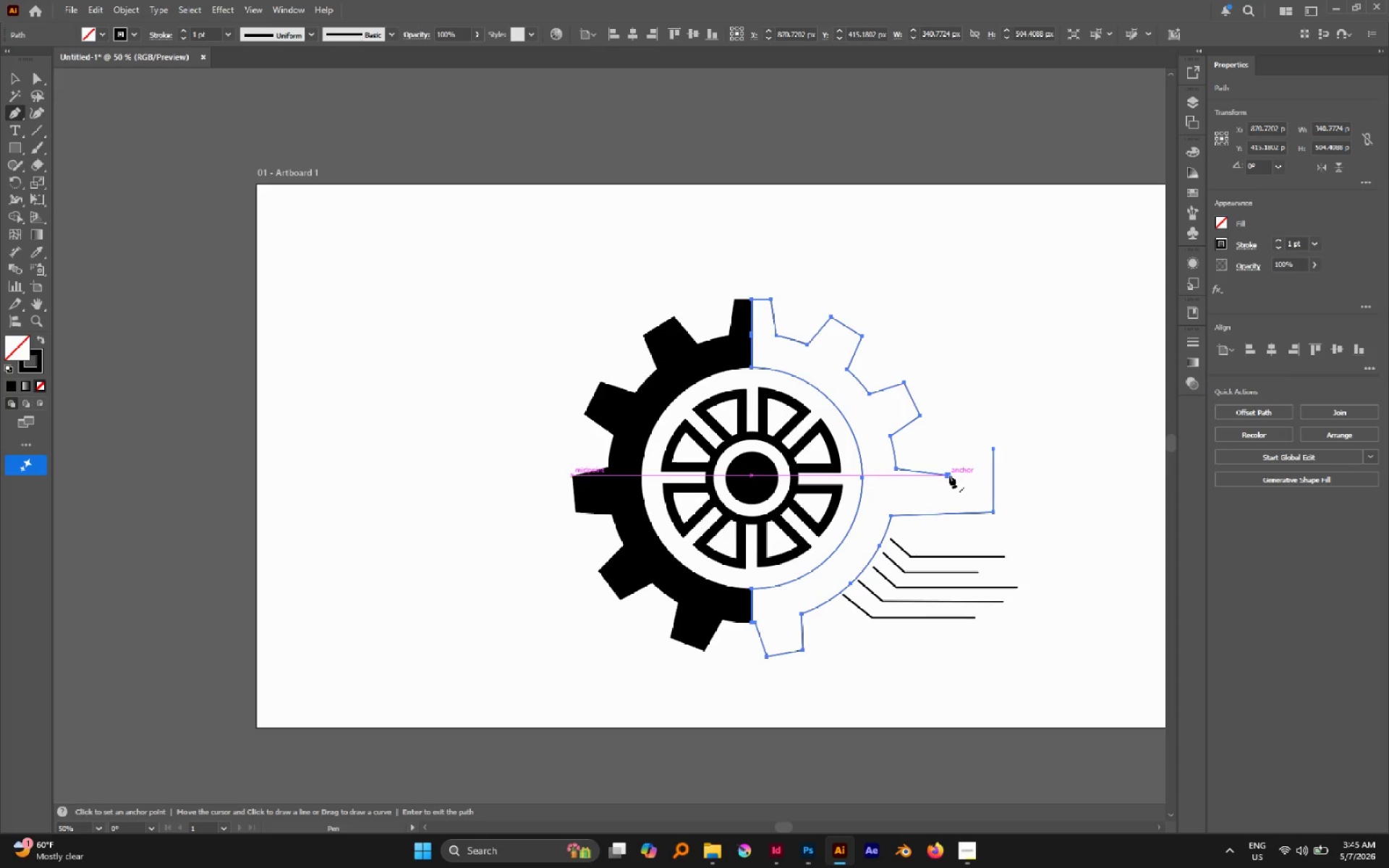 
left_click([949, 475])
 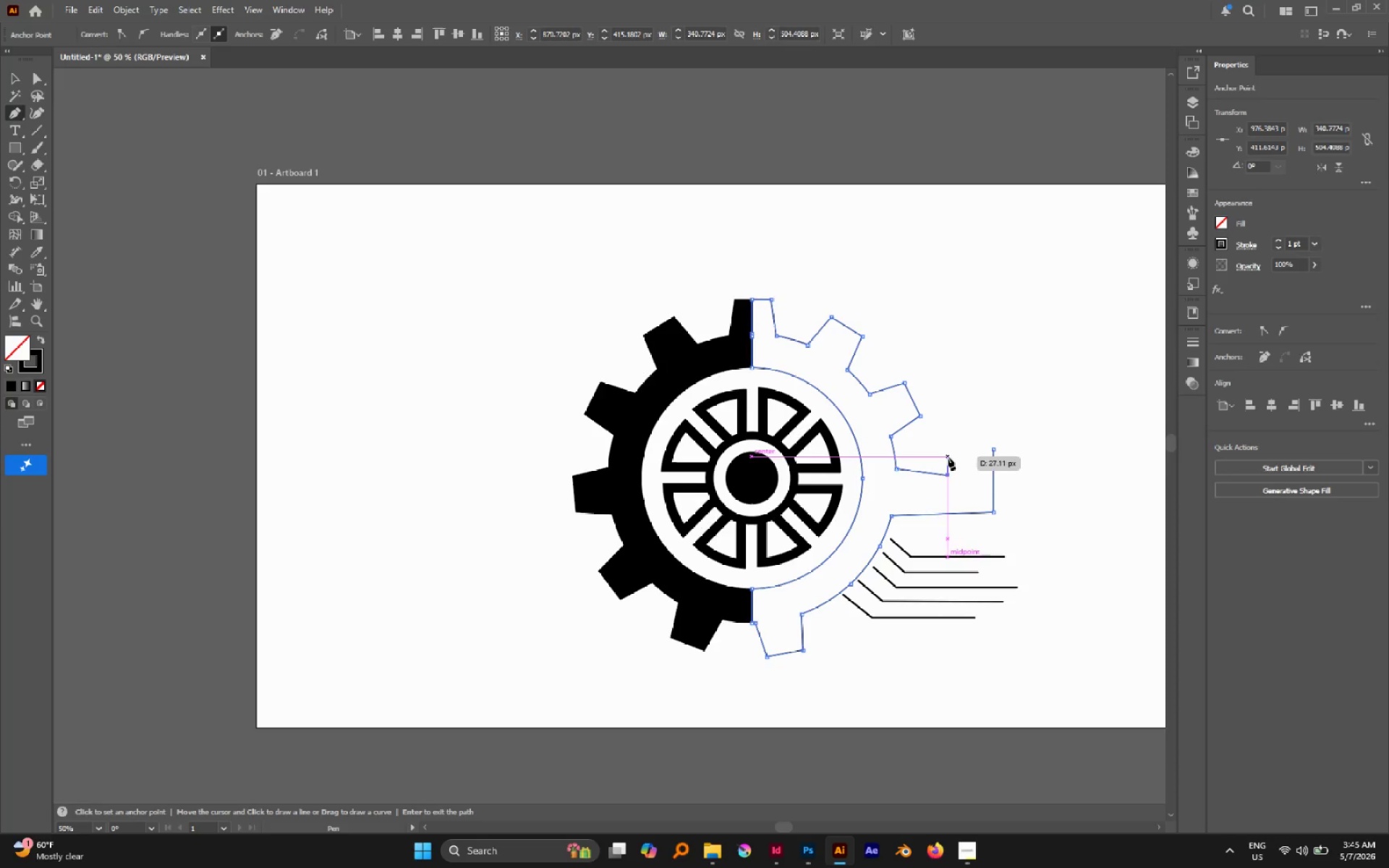 
hold_key(key=ShiftLeft, duration=1.92)
 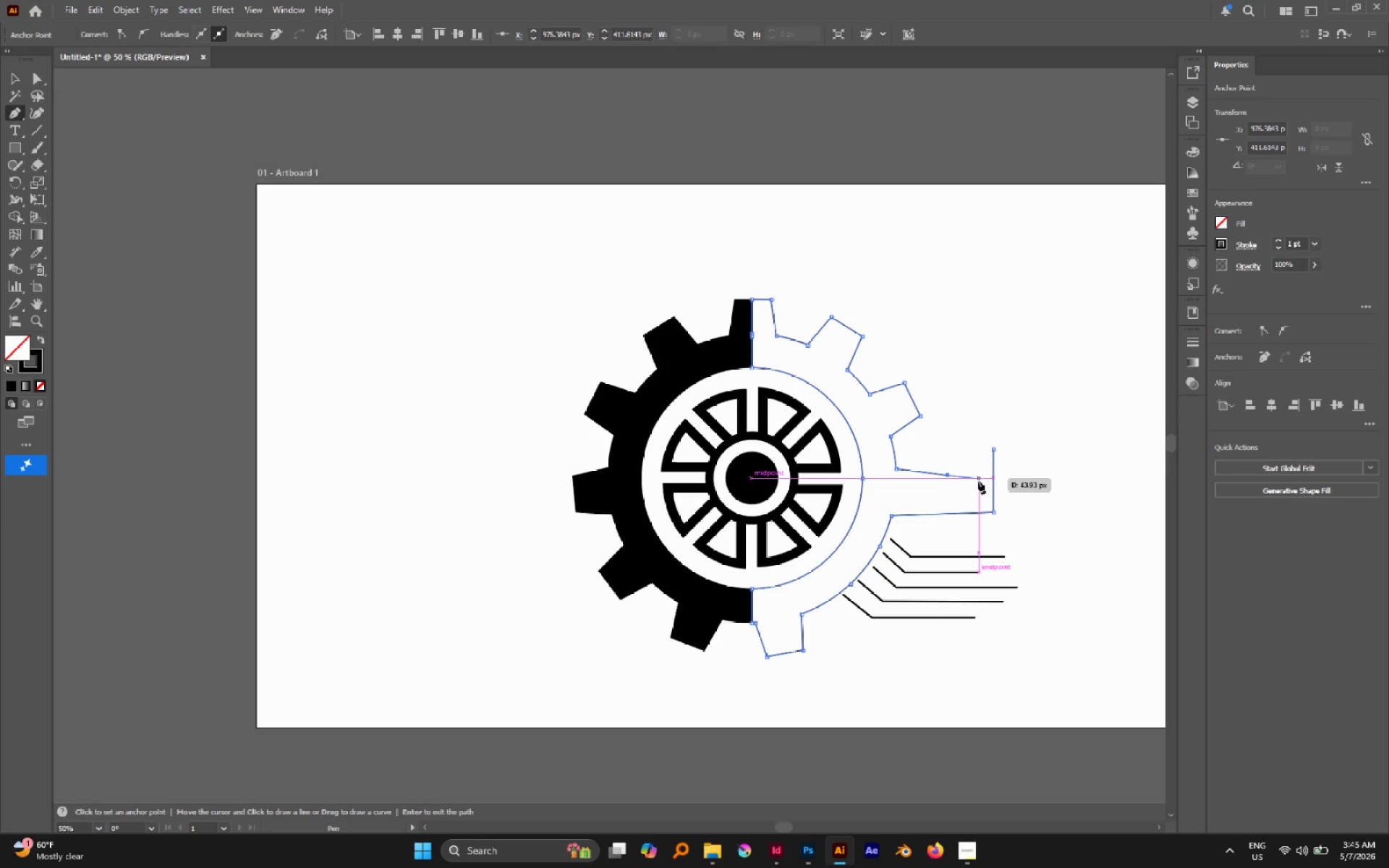 
hold_key(key=ControlLeft, duration=2.53)
left_click_drag(start_coordinate=[946, 475], to_coordinate=[967, 480])
 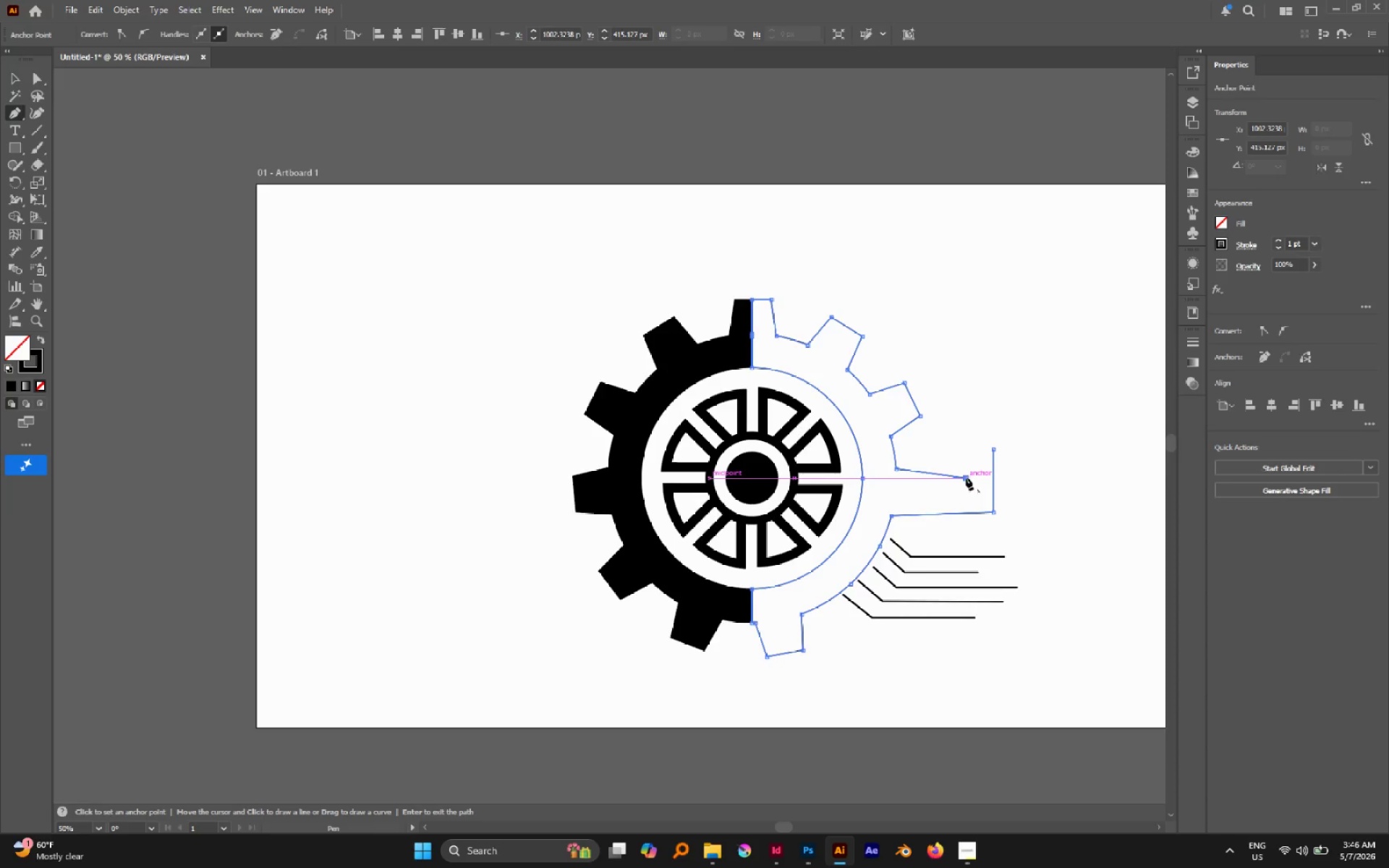 
left_click([966, 477])
 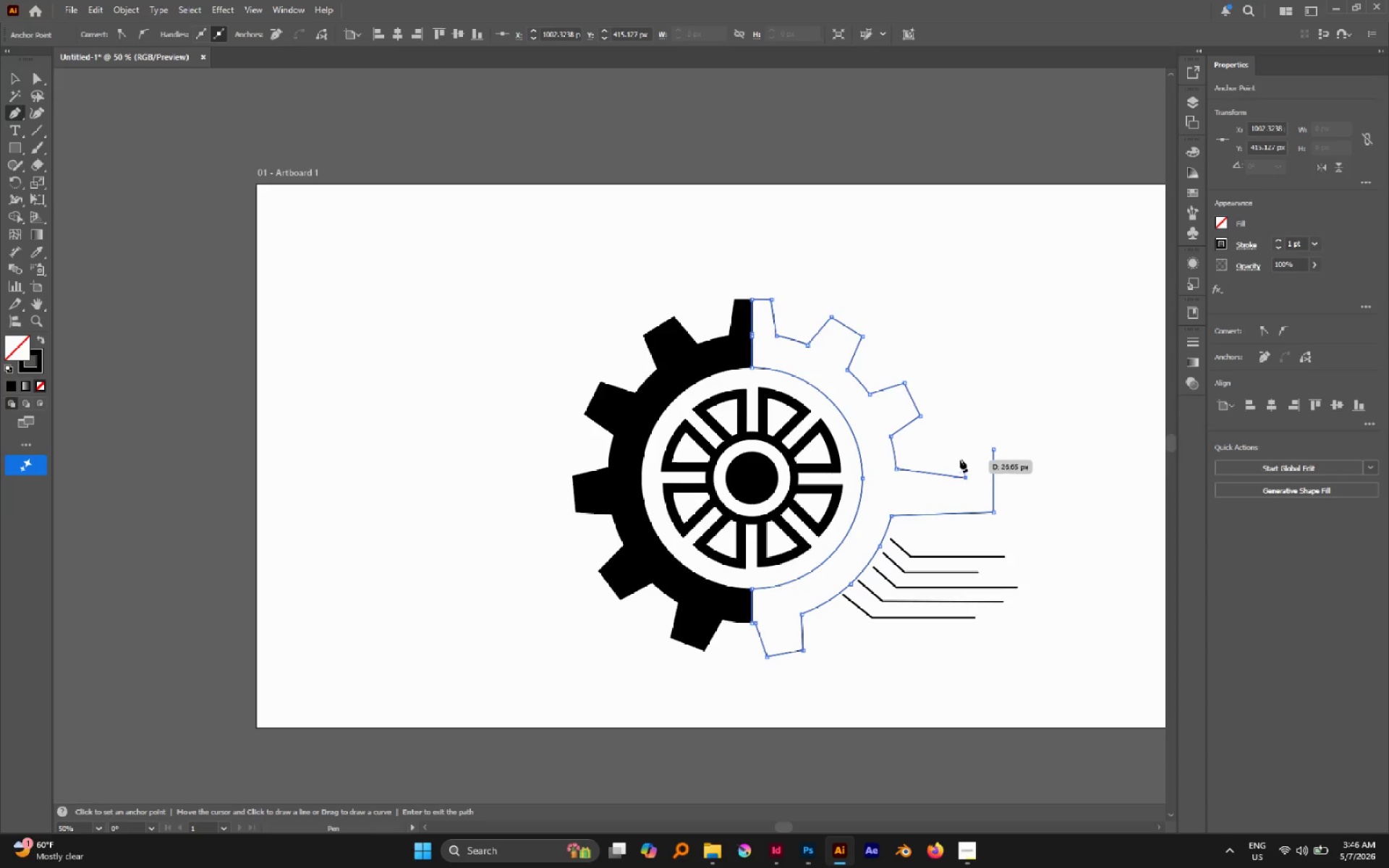 
hold_key(key=ShiftLeft, duration=1.34)
left_click([961, 449])
 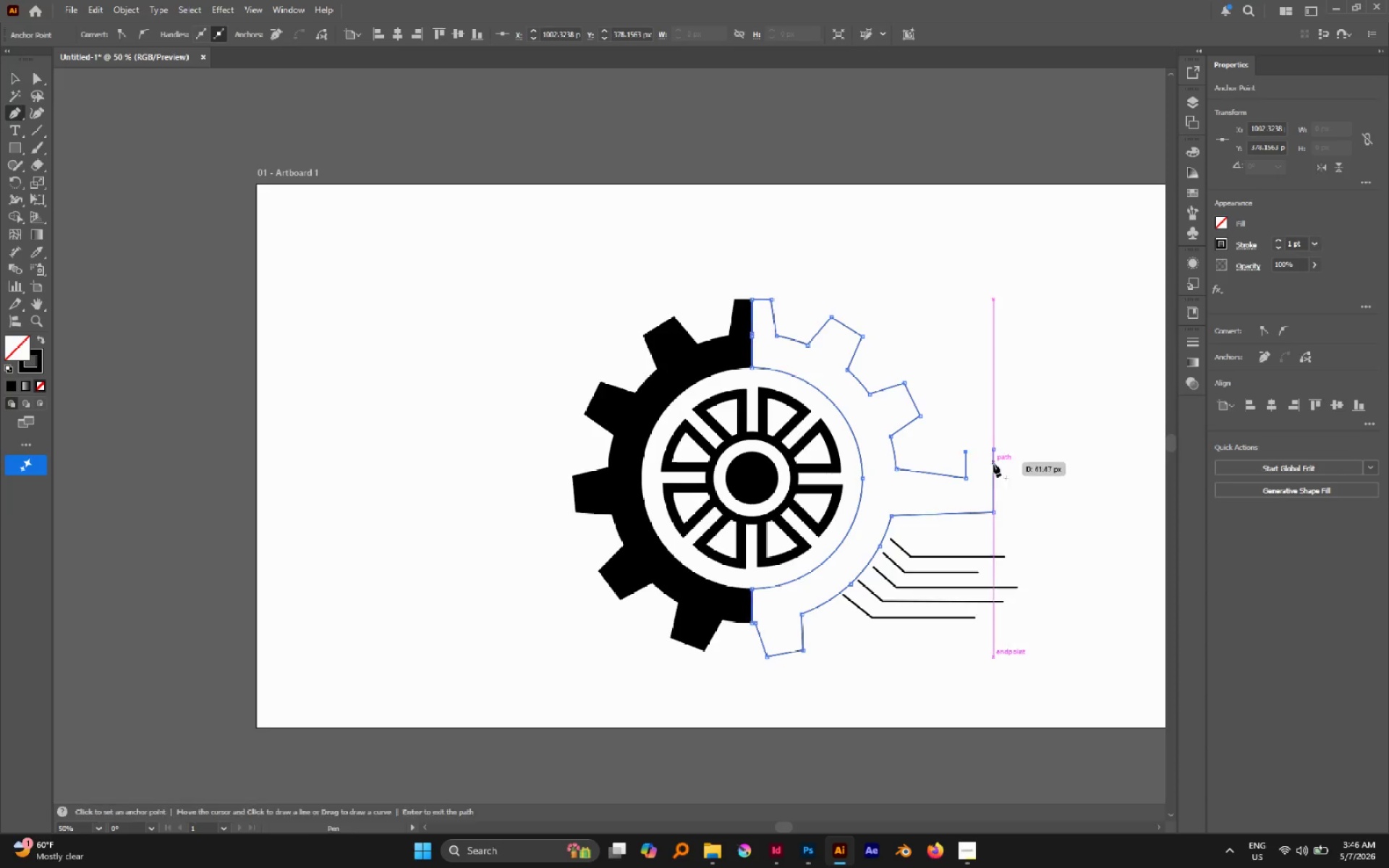 
key(CapsLock)
 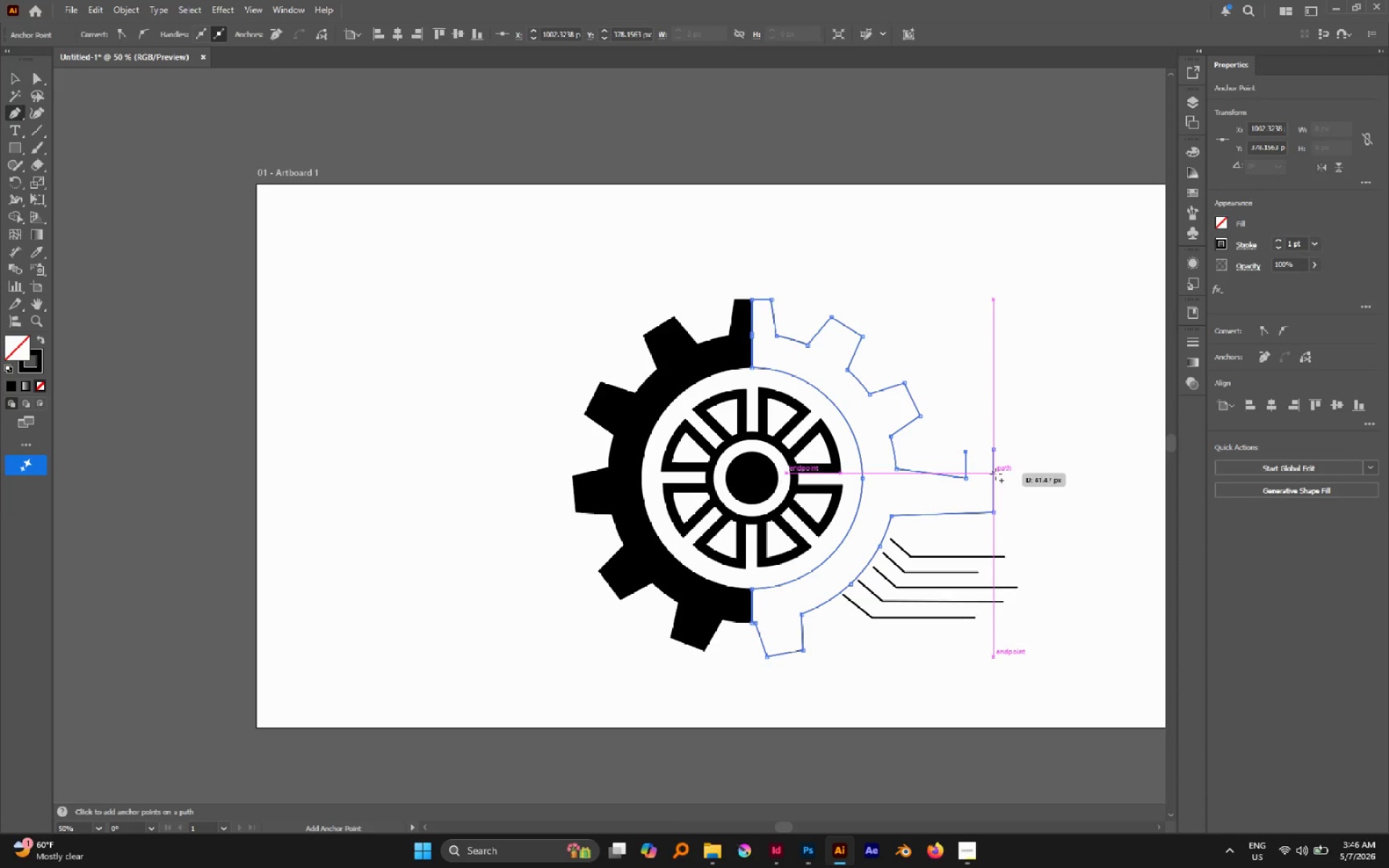 
key(A)
 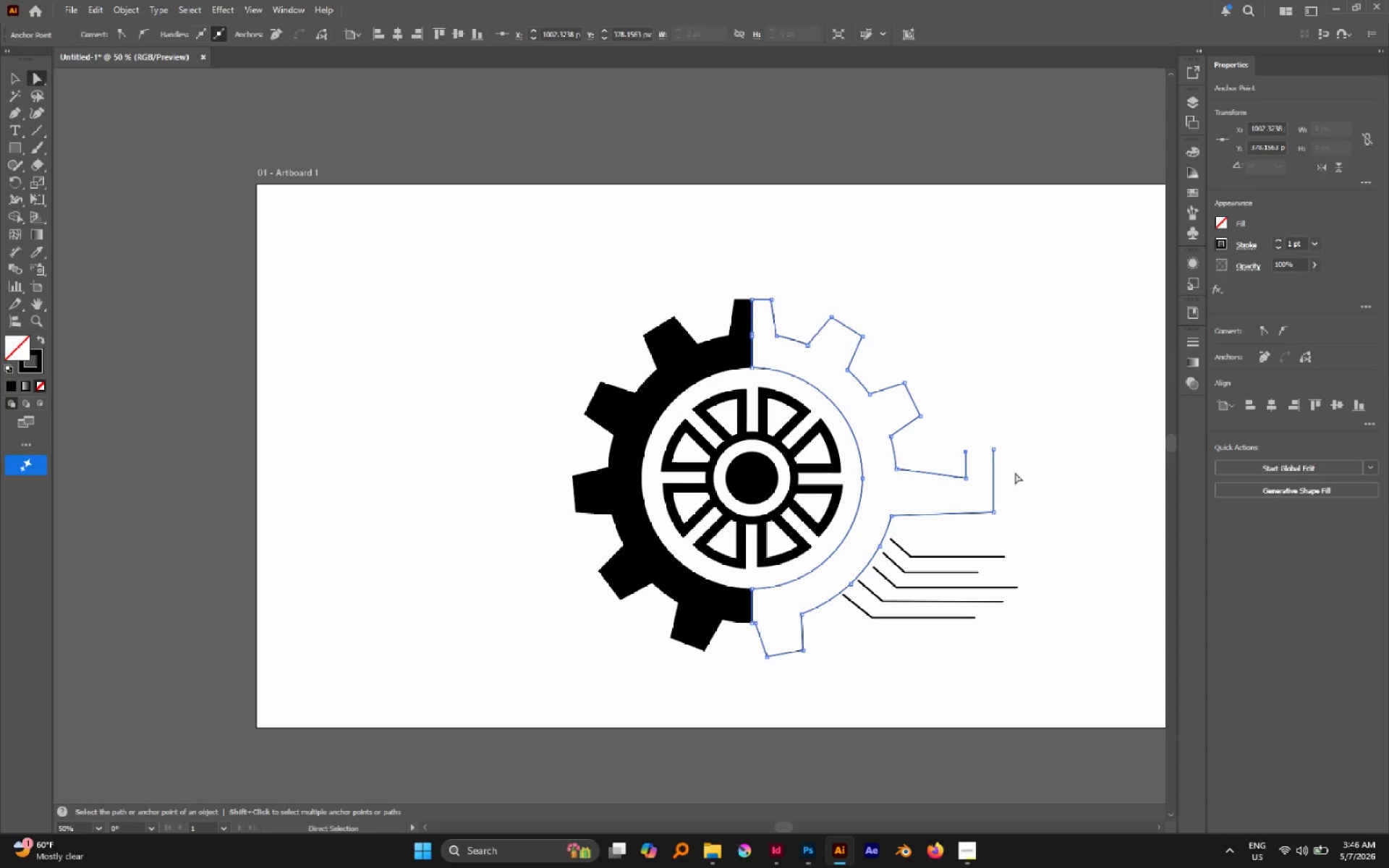 
left_click([1015, 472])
 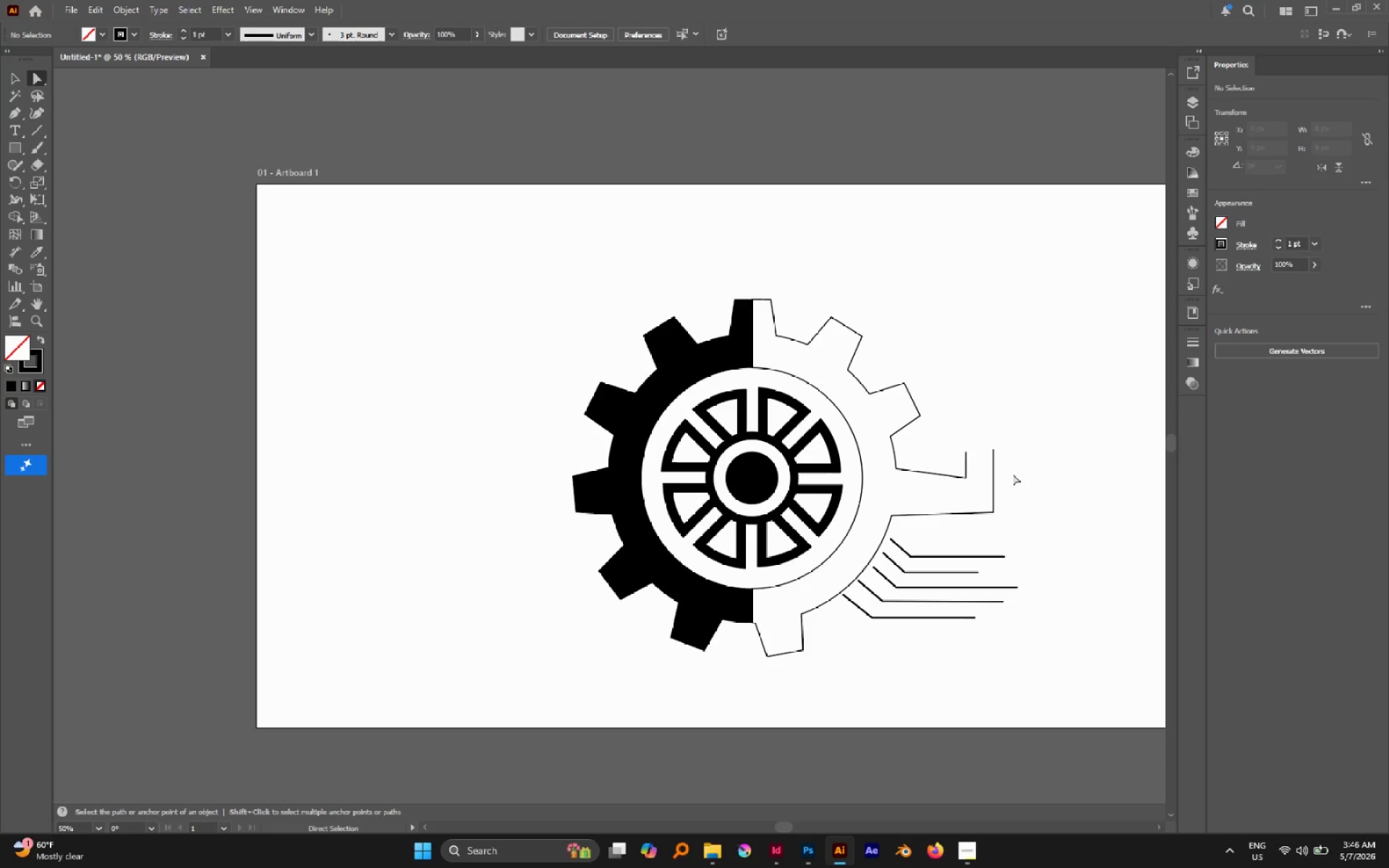 
left_click([953, 851])